 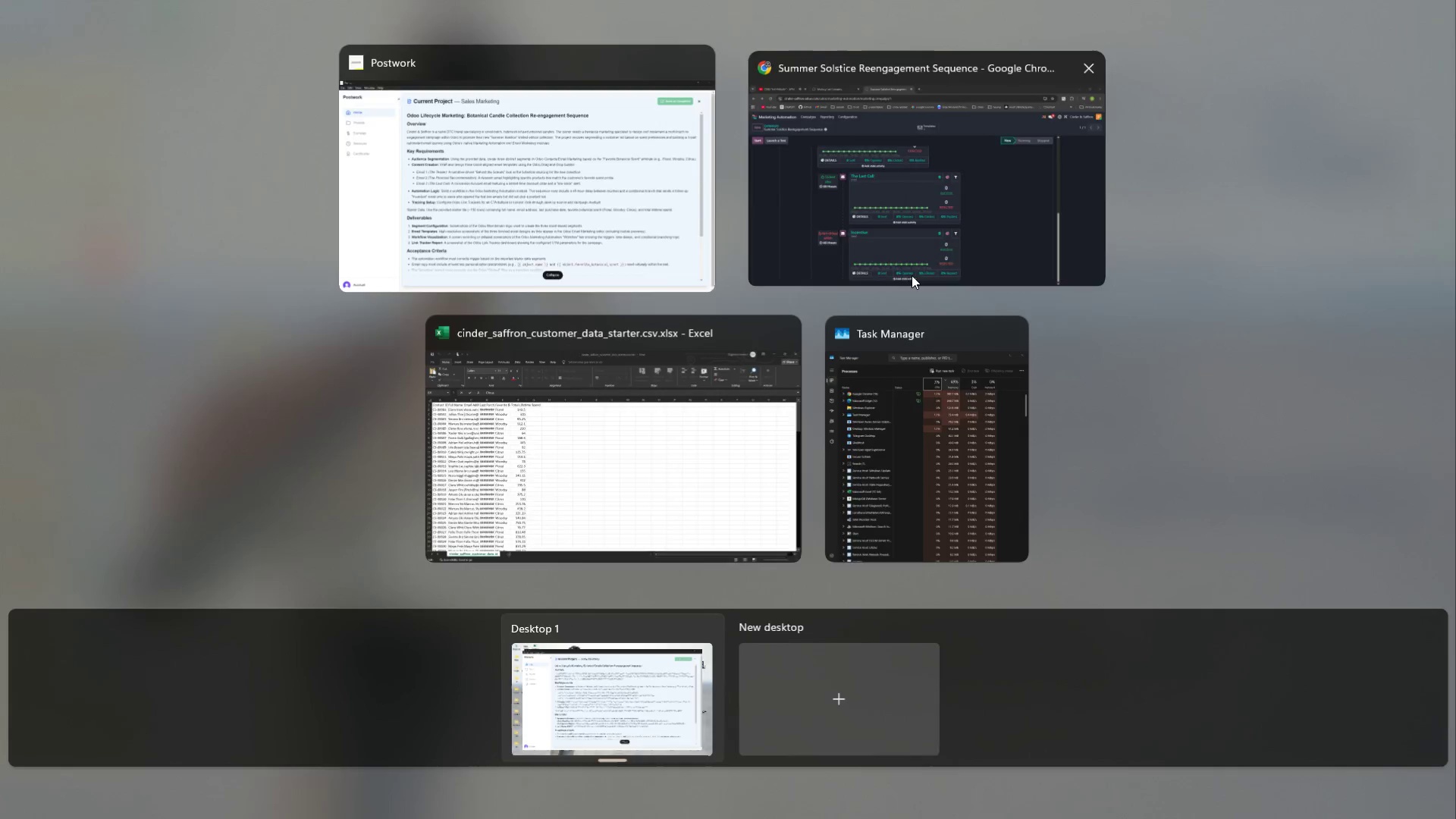 
mouse_move([482, 364])
 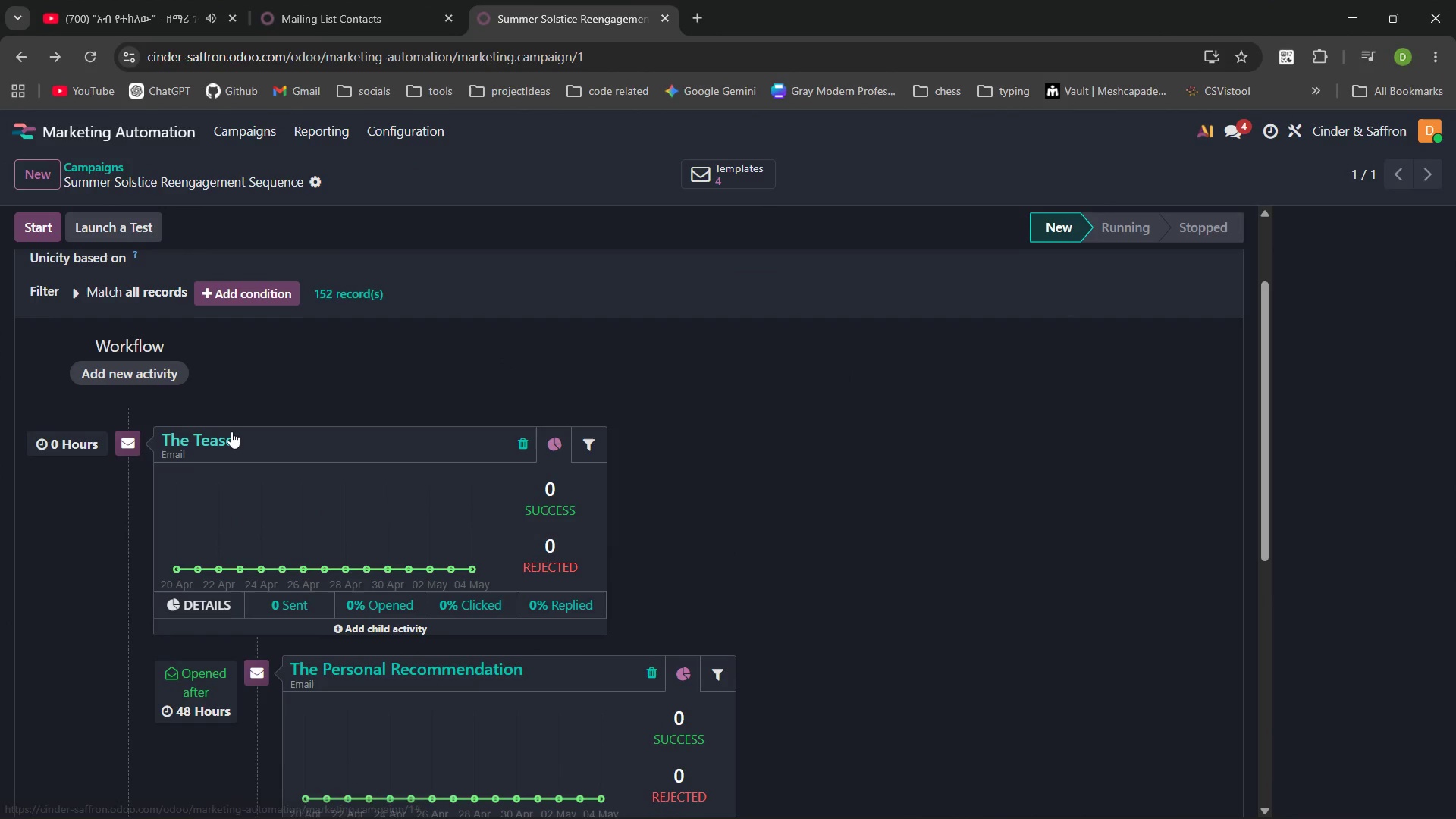 
left_click([231, 431])
 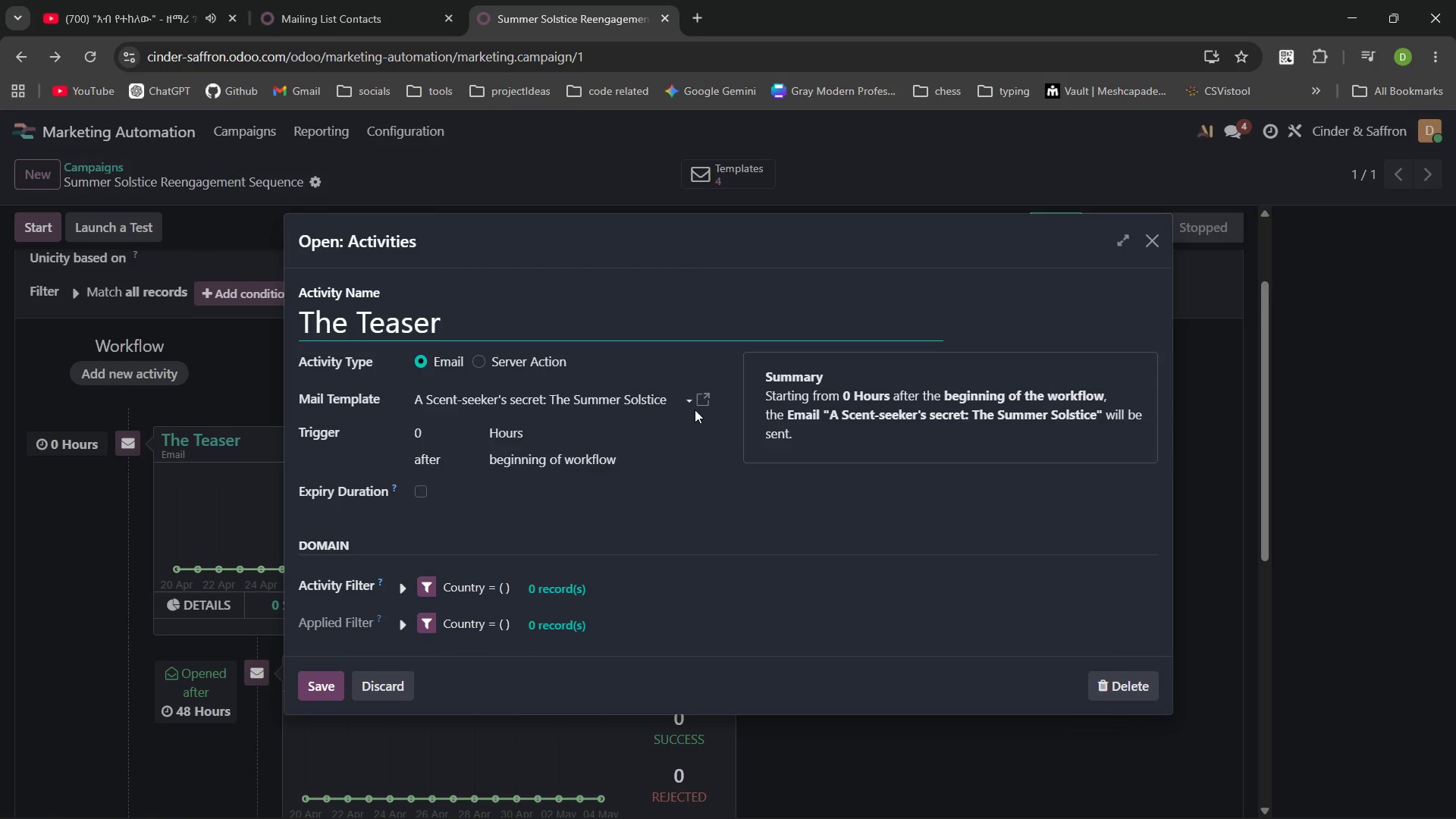 
left_click([704, 397])
 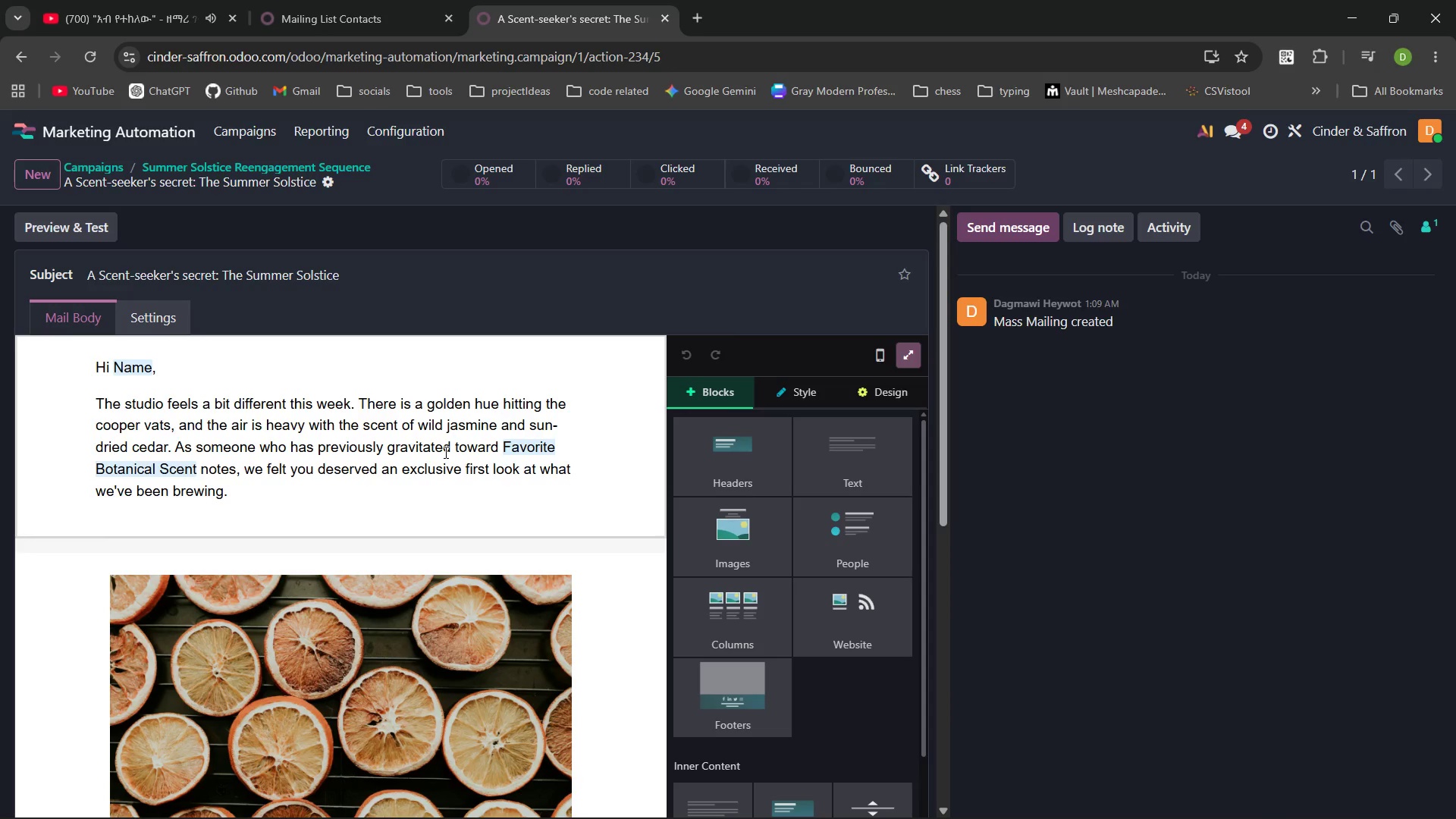 
wait(5.44)
 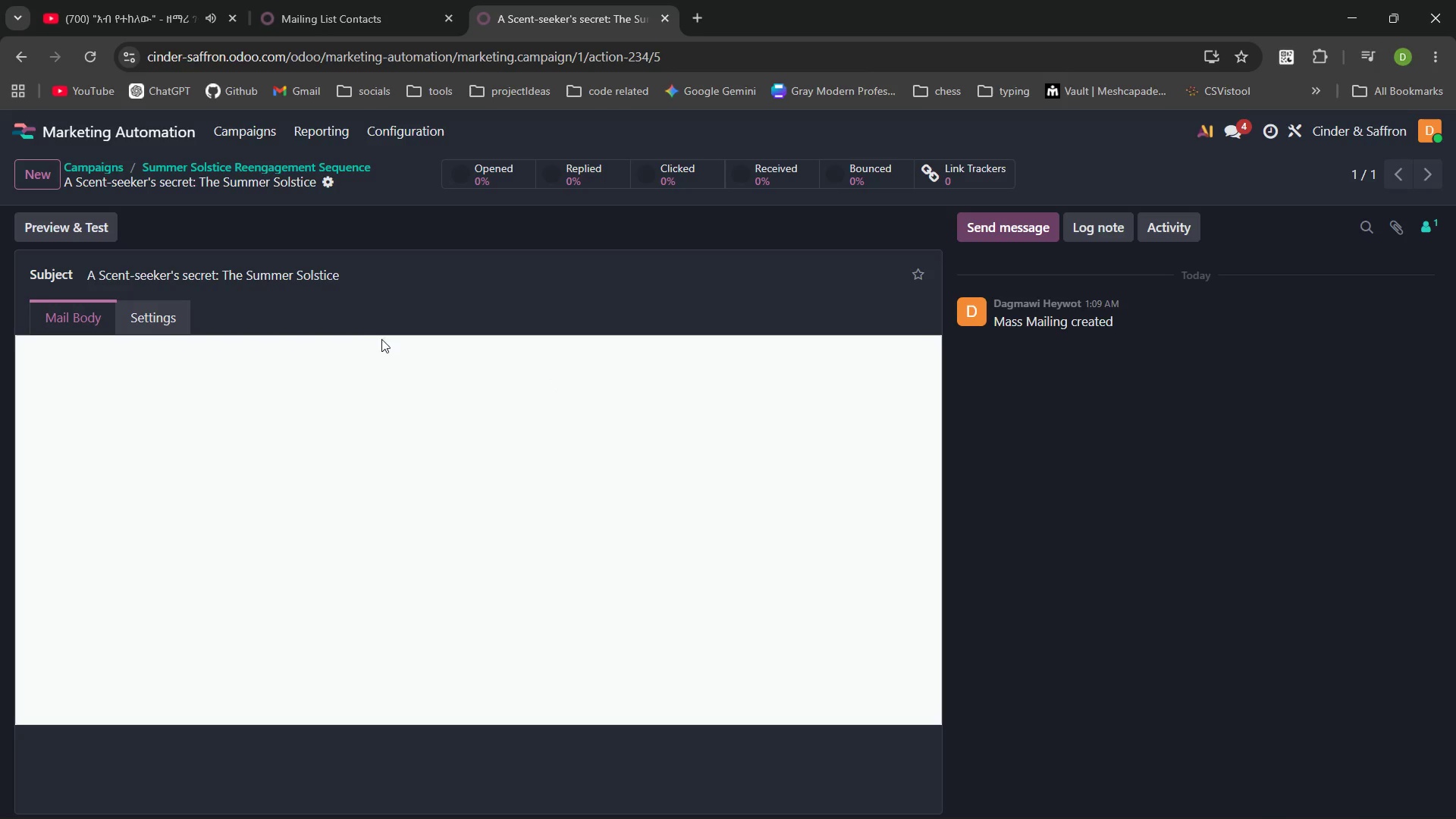 
key(Control+ControlRight)
 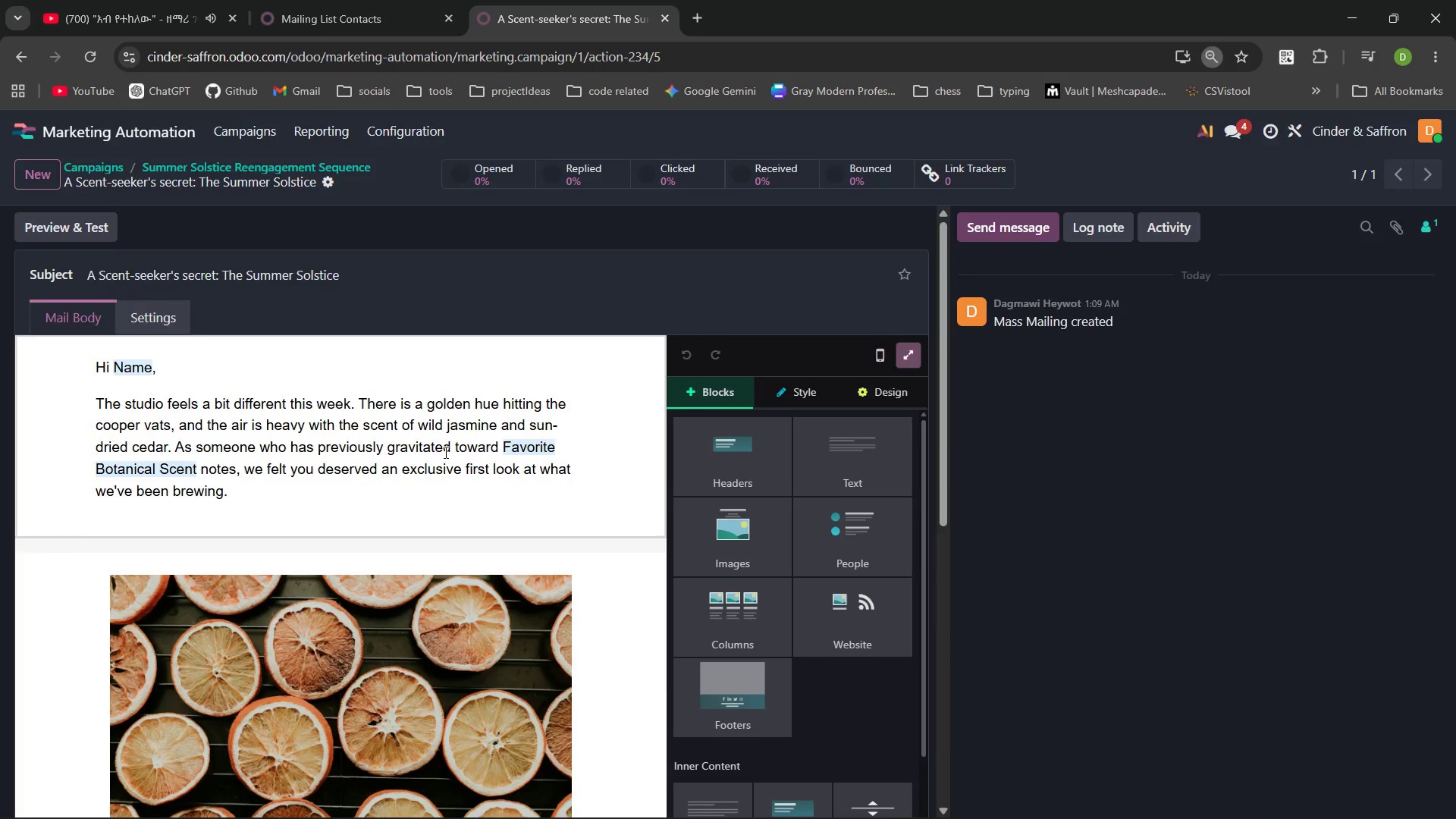 
key(Control+Minus)
 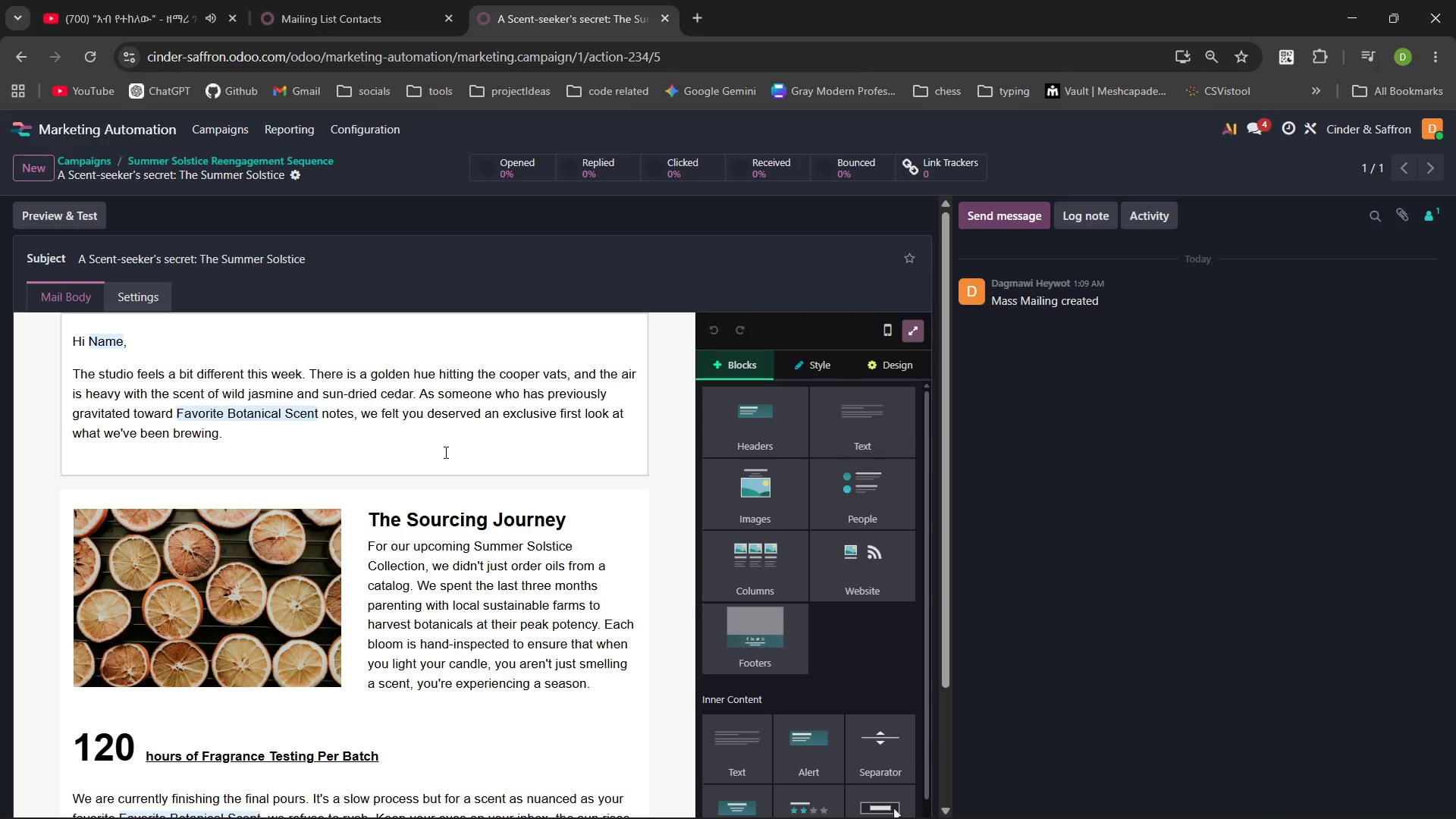 
key(PrintScreen)
 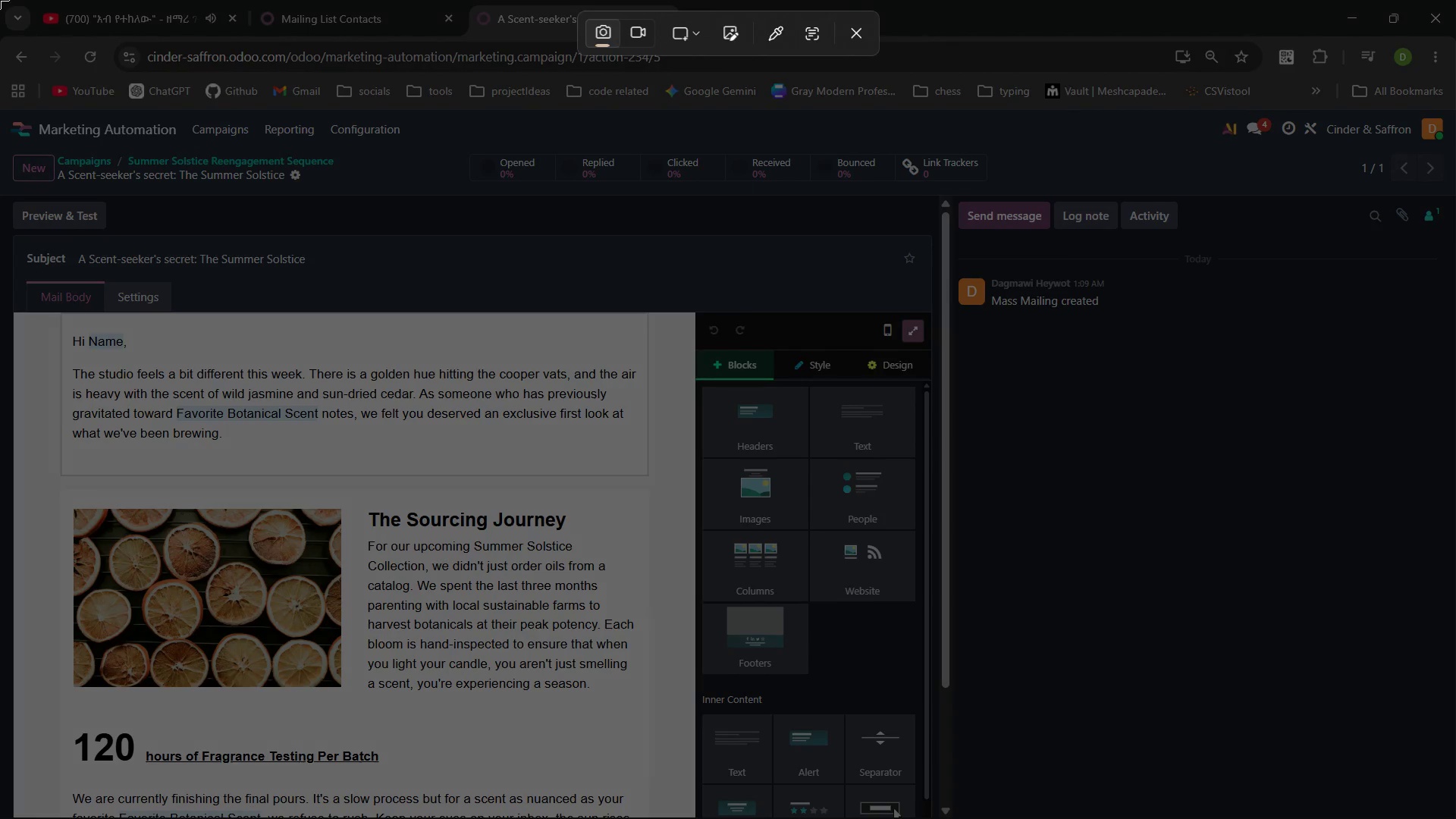 
left_click_drag(start_coordinate=[0, 0], to_coordinate=[1455, 818])
 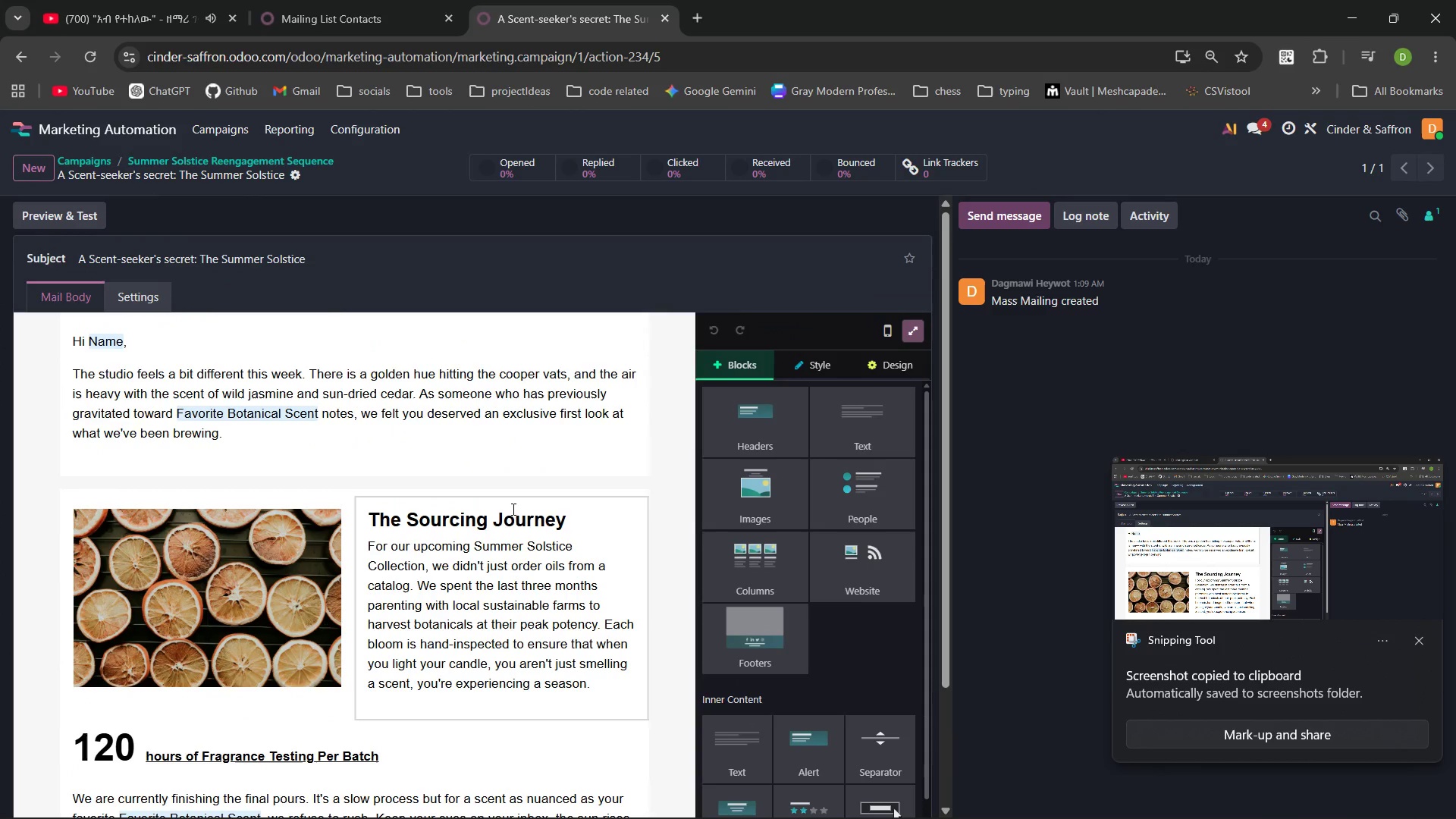 
wait(11.02)
 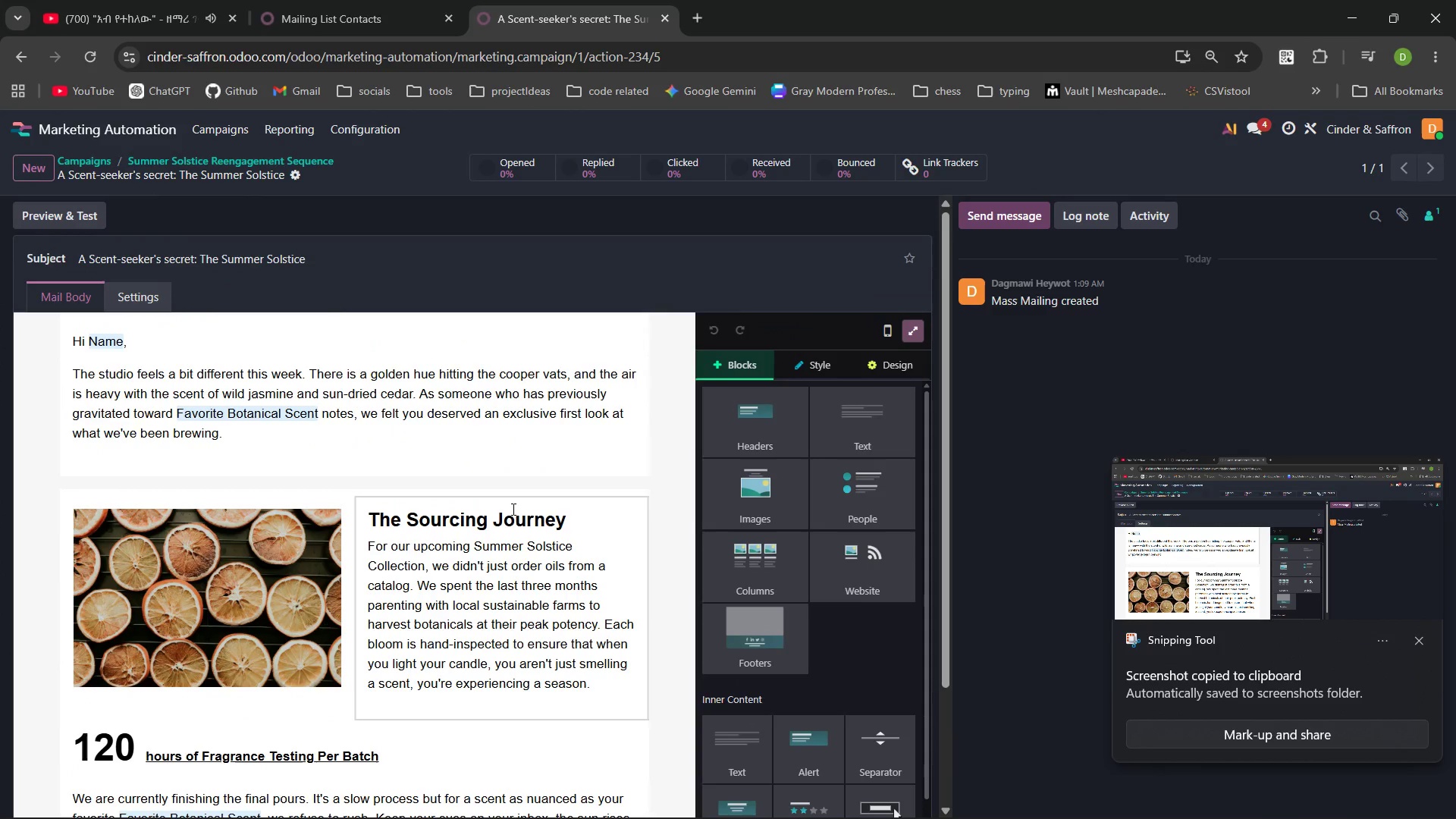 
key(PrintScreen)
 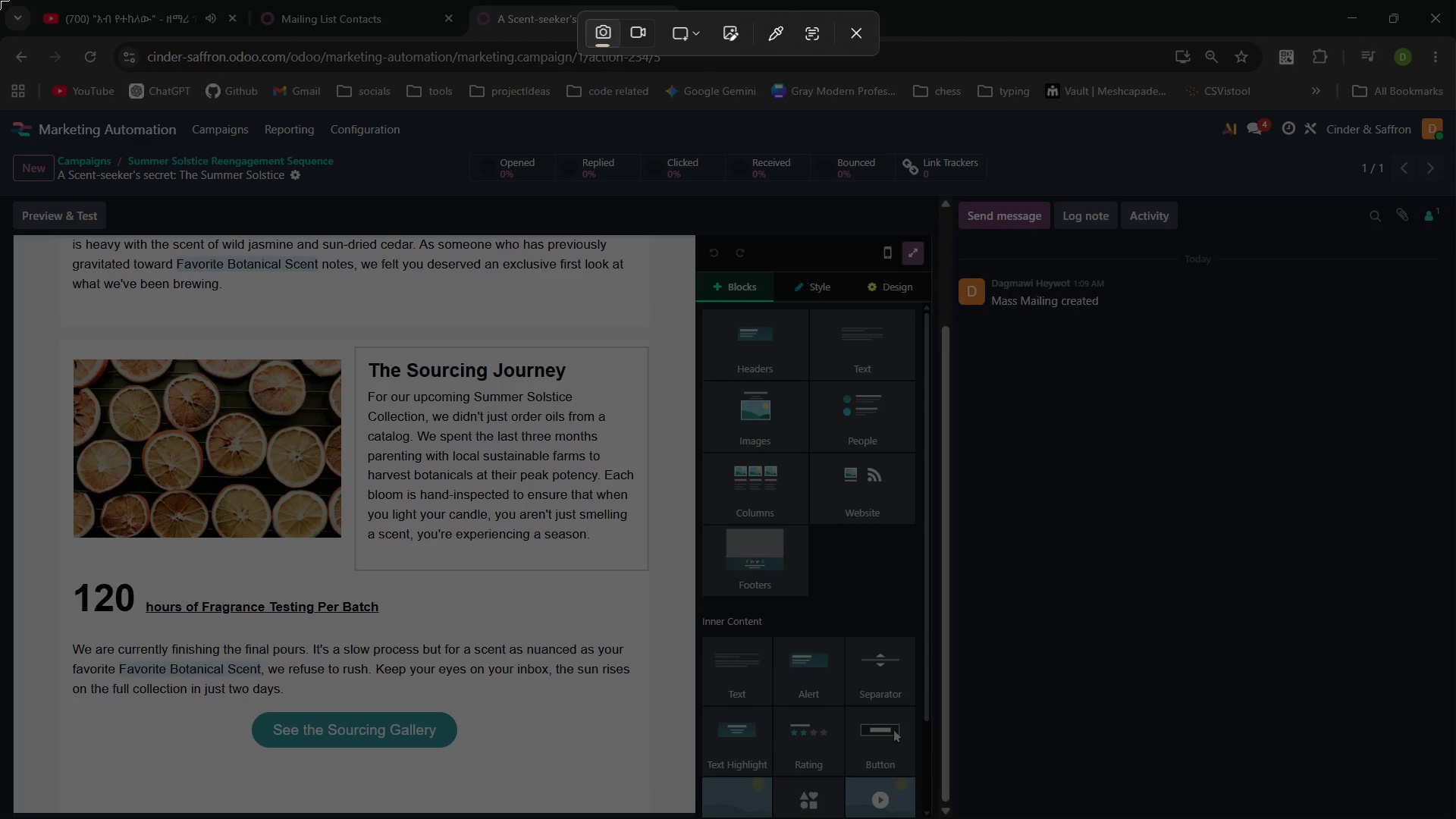 
left_click_drag(start_coordinate=[0, 0], to_coordinate=[1455, 818])
 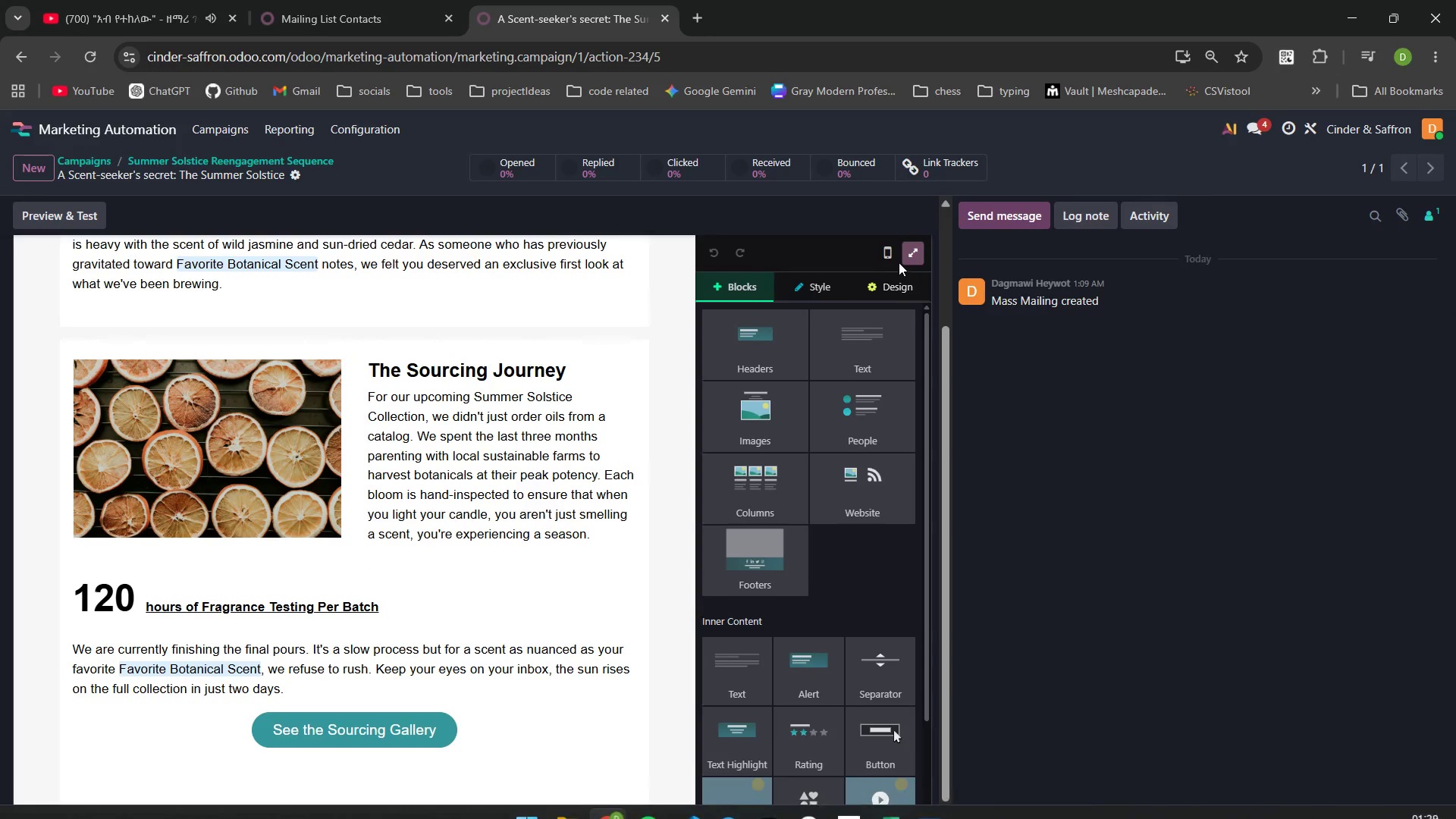 
left_click([886, 244])
 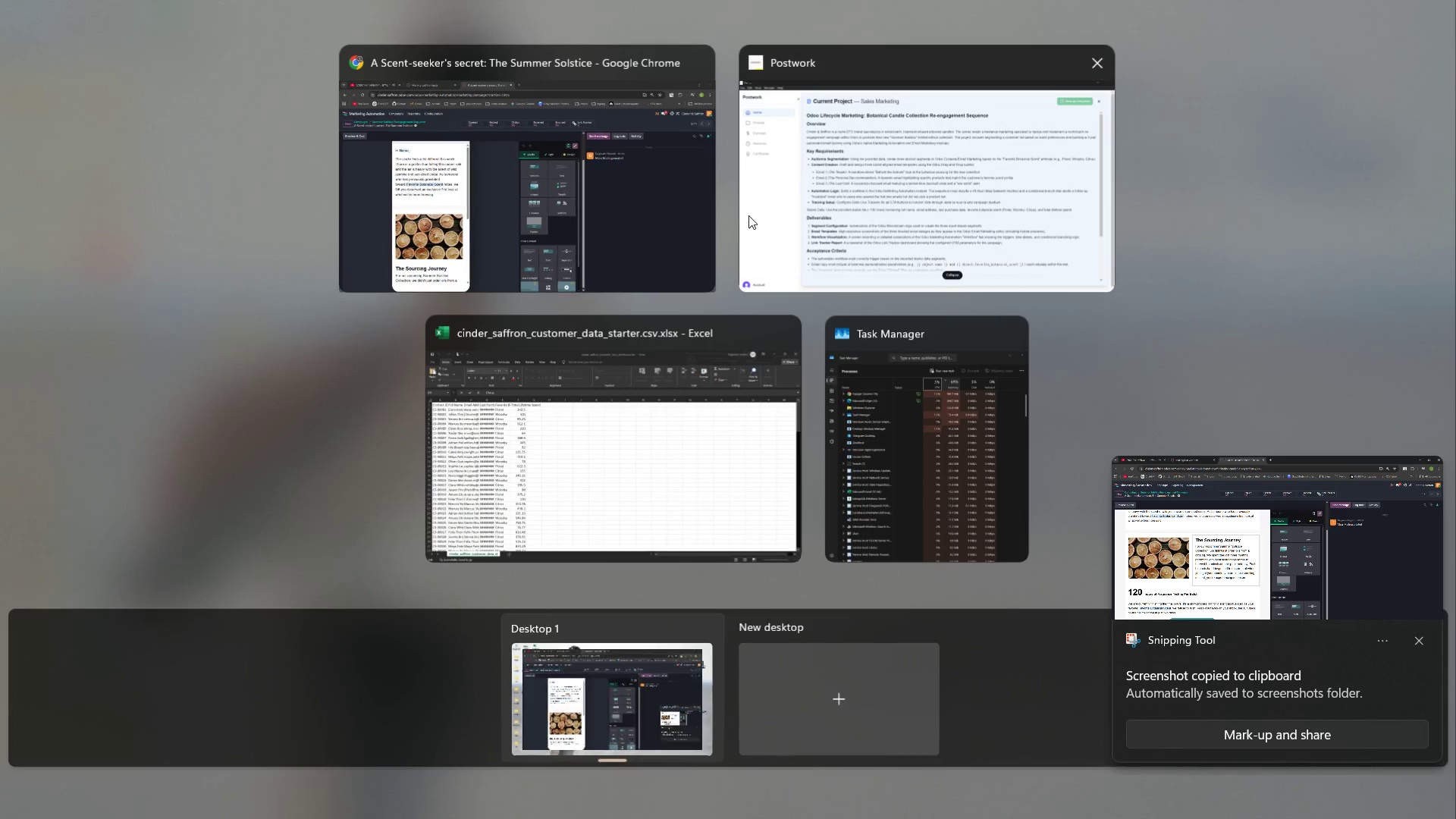 
left_click([805, 183])
 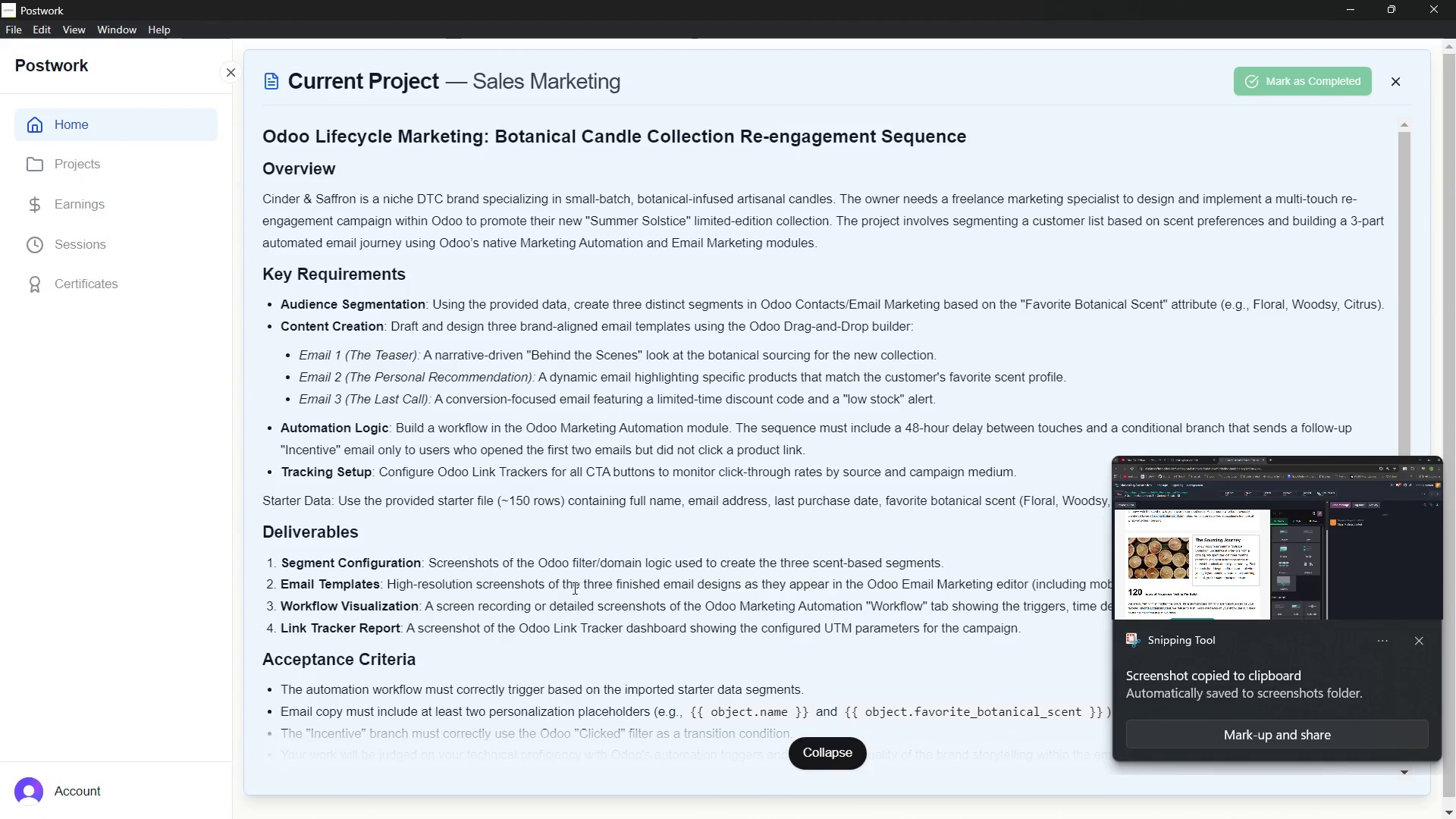 
wait(8.2)
 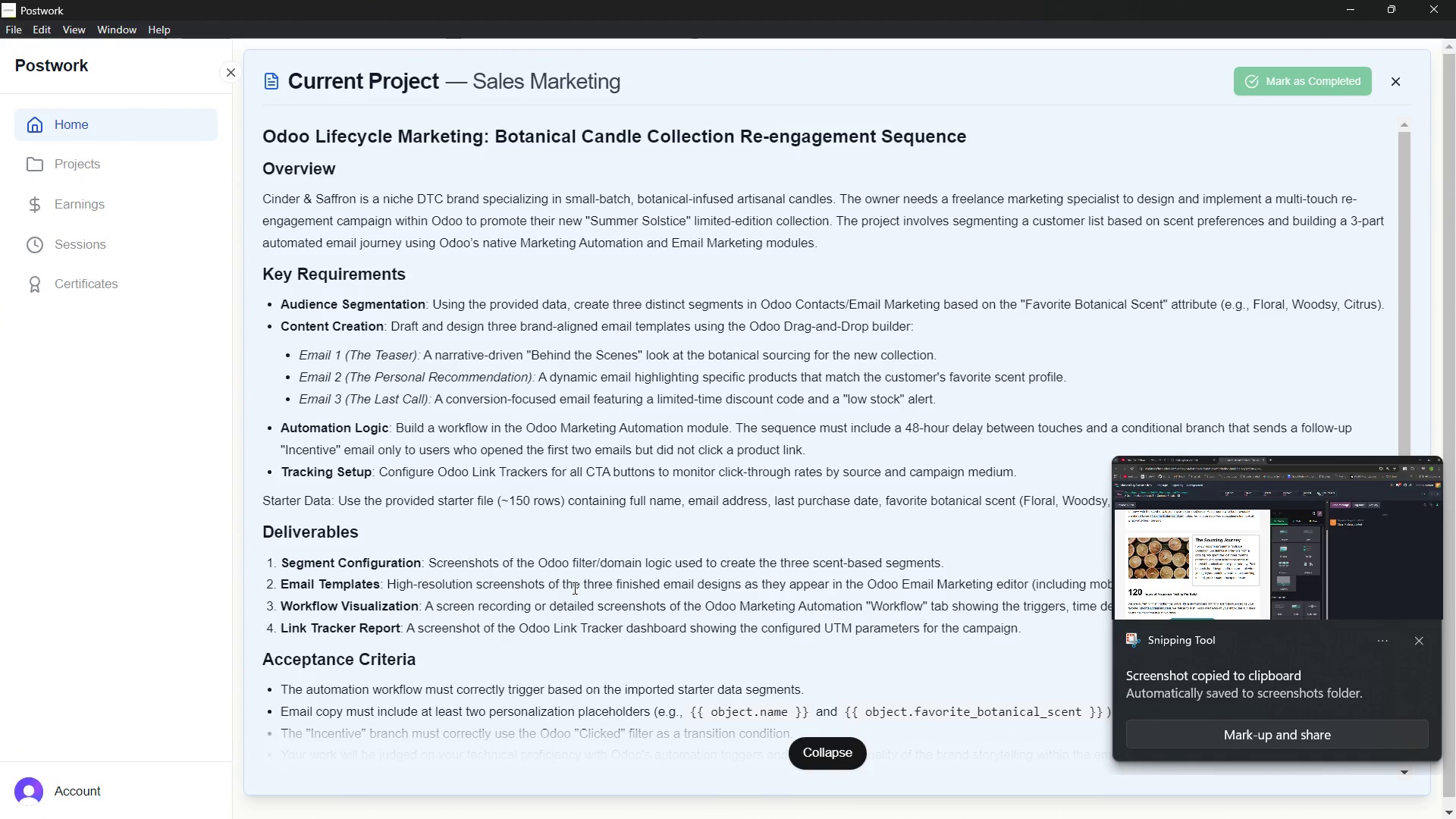 
left_click([548, 225])
 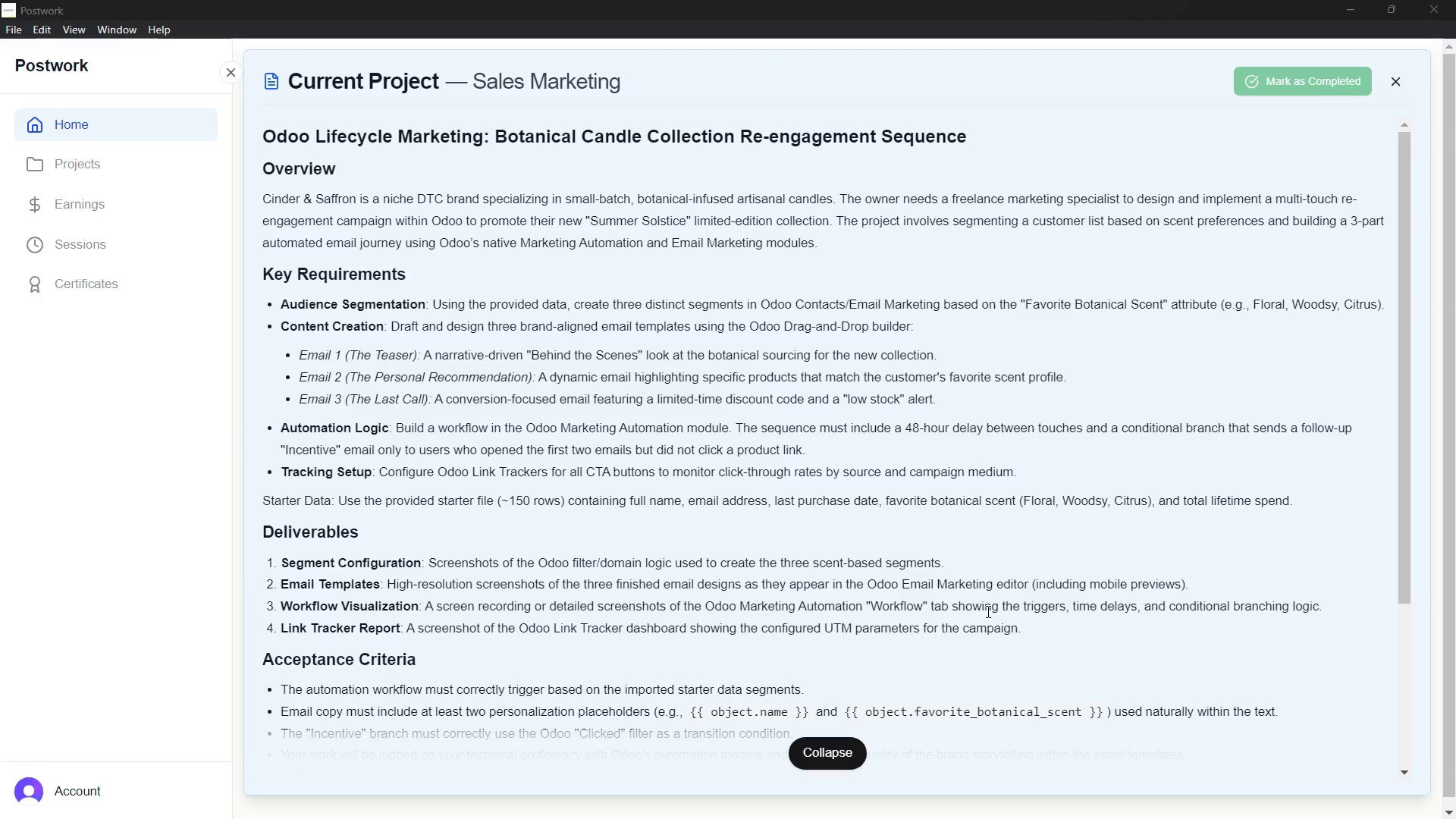 
left_click([897, 185])
 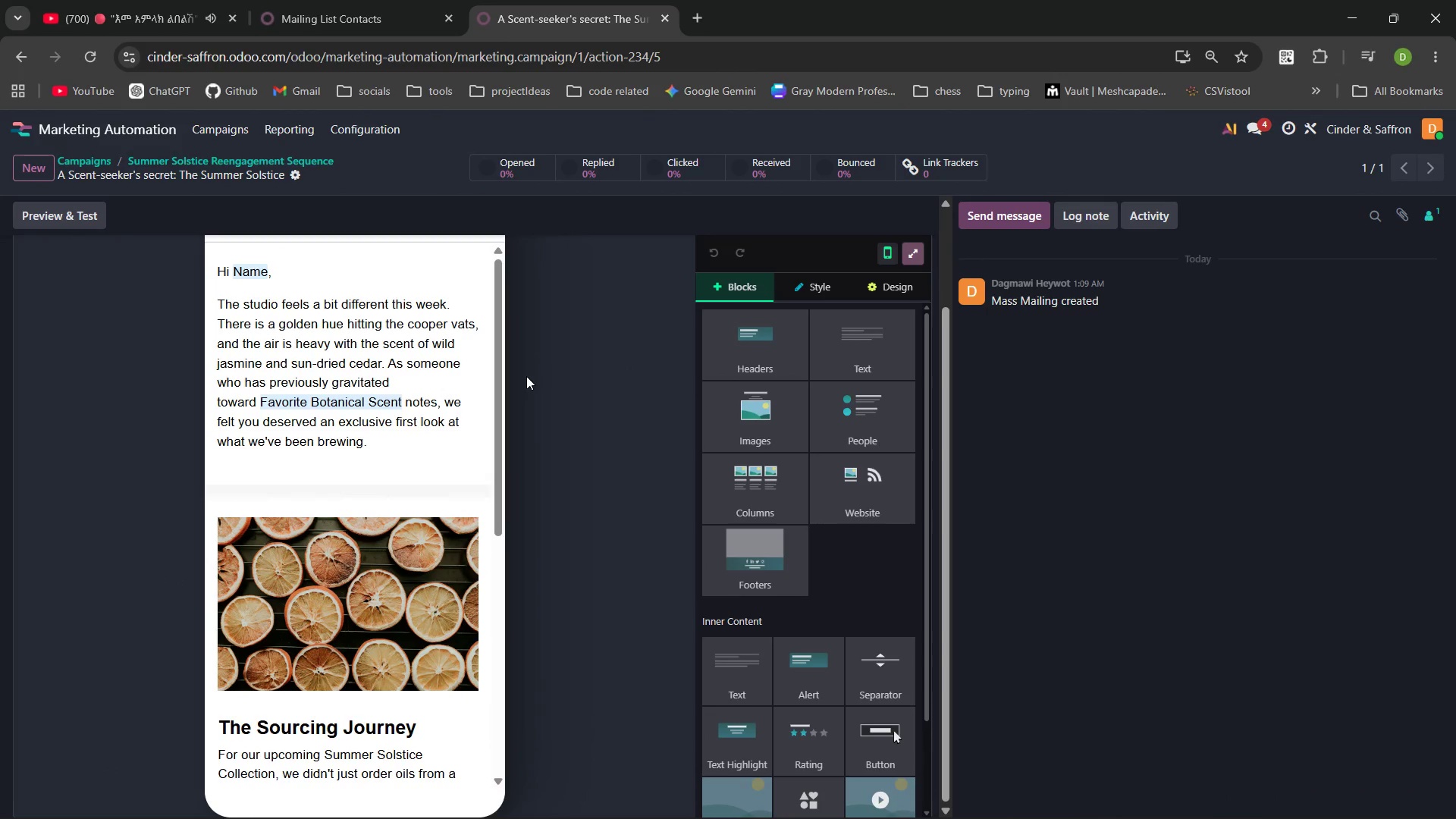 
key(PrintScreen)
 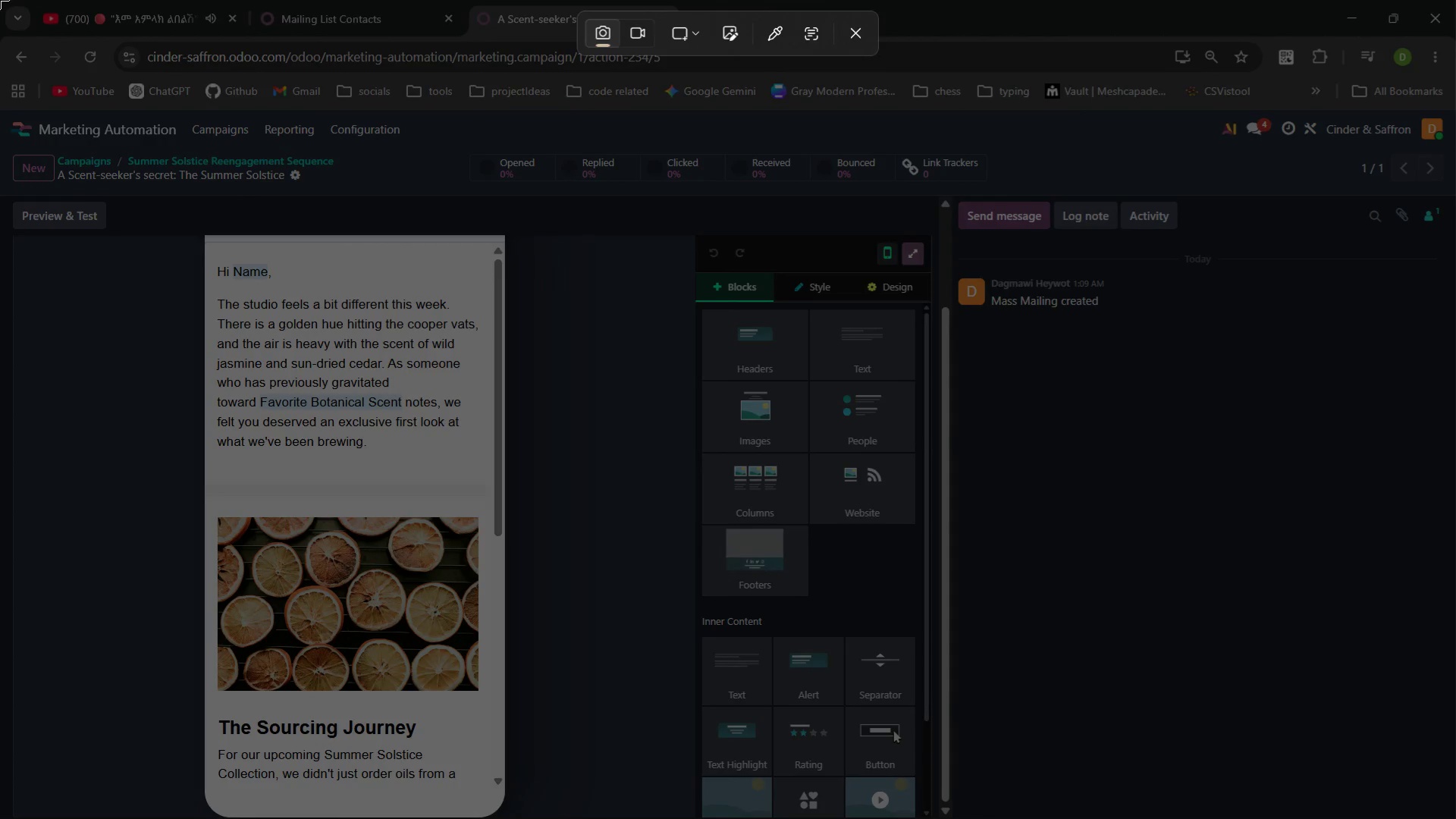 
left_click_drag(start_coordinate=[0, 0], to_coordinate=[1455, 818])
 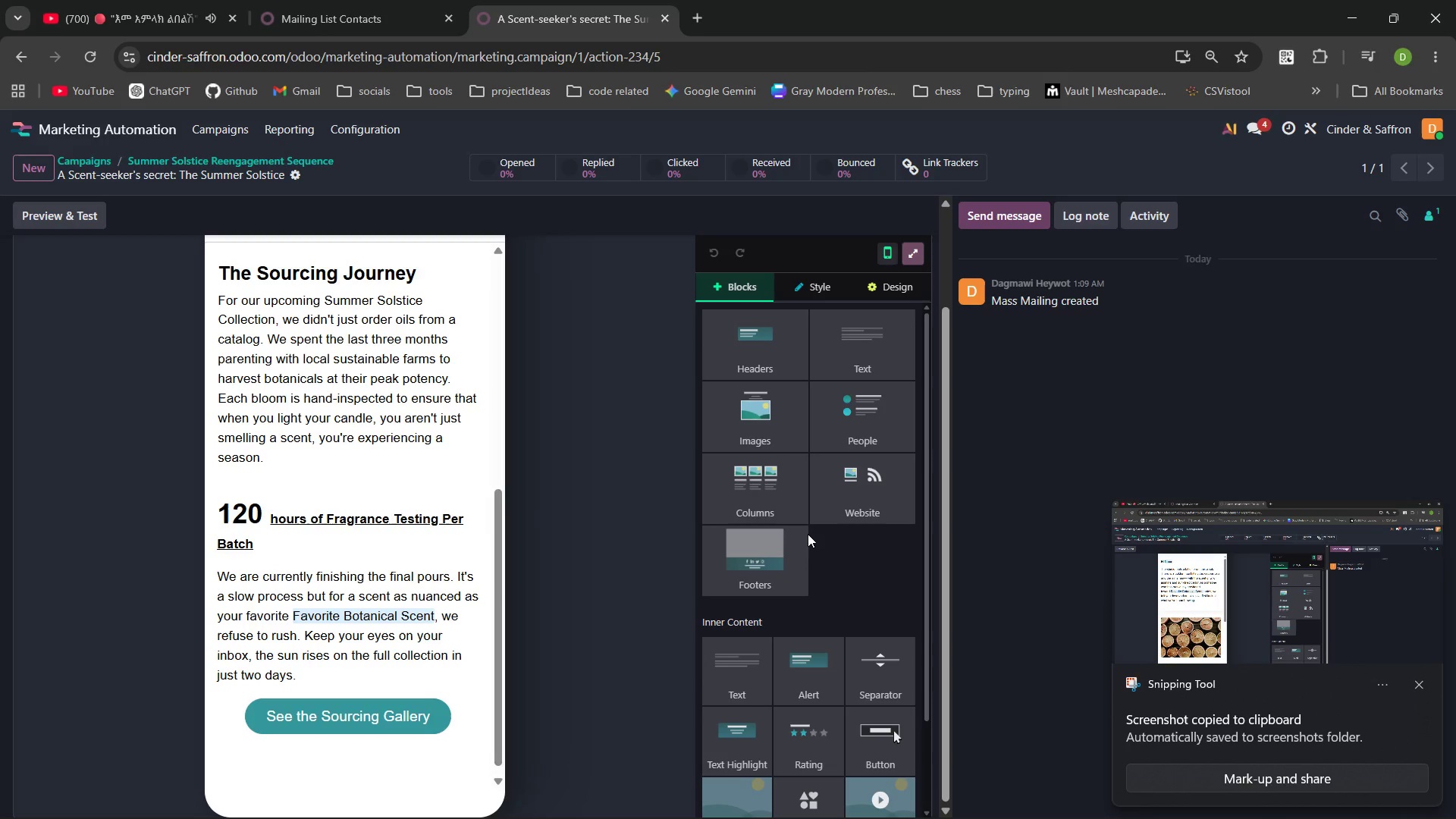 
wait(7.45)
 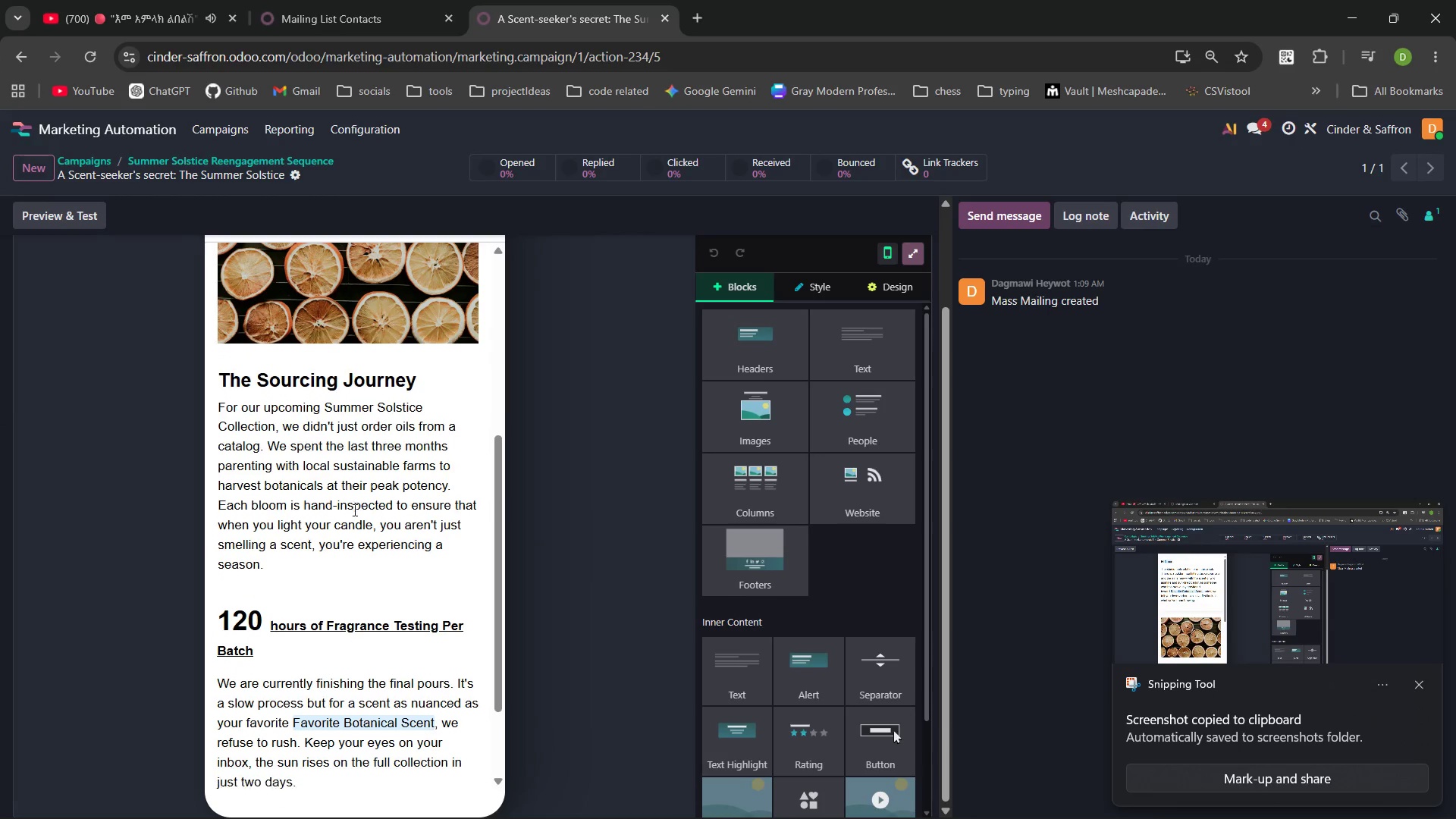 
left_click([1425, 686])
 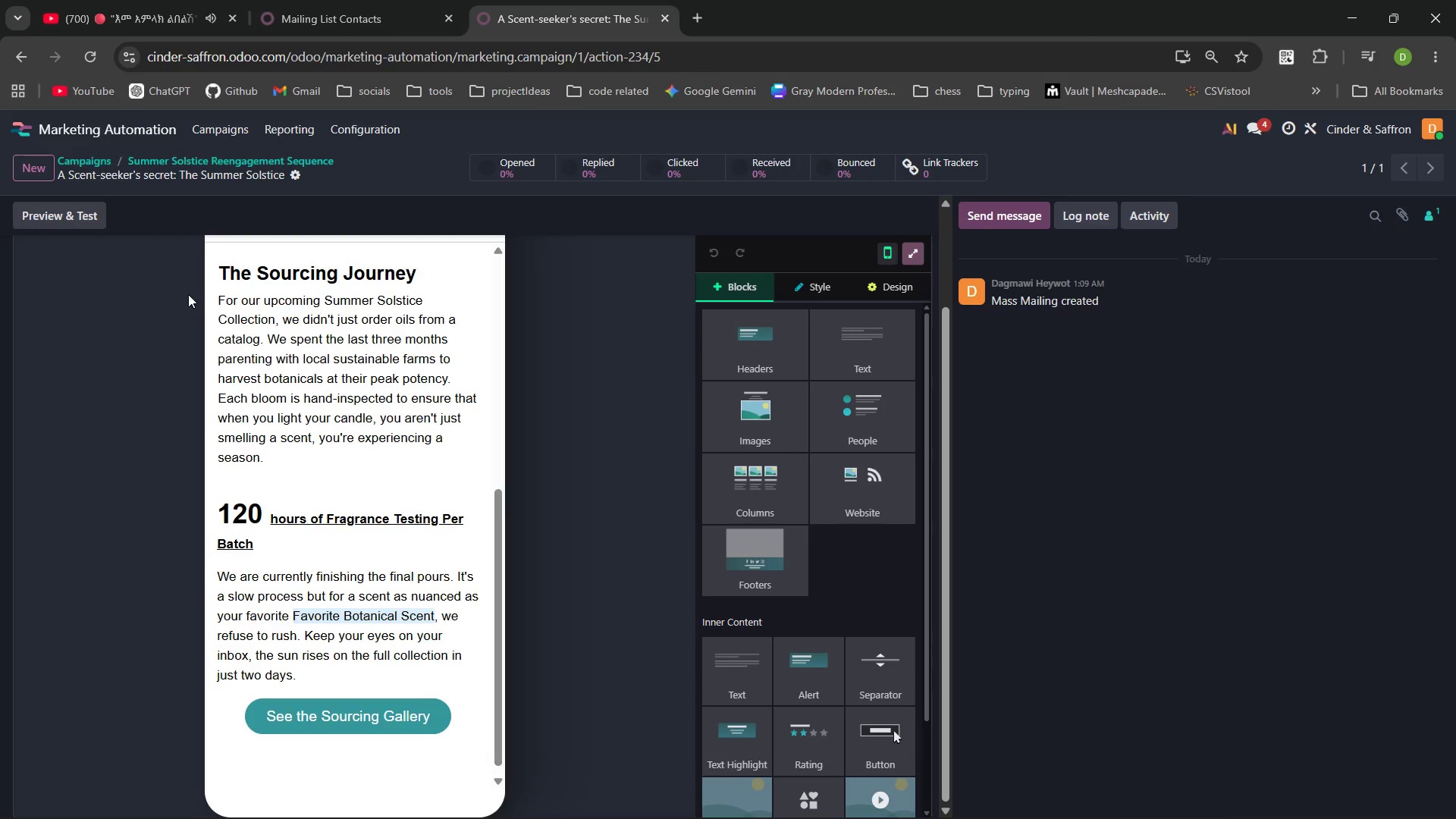 
key(PrintScreen)
 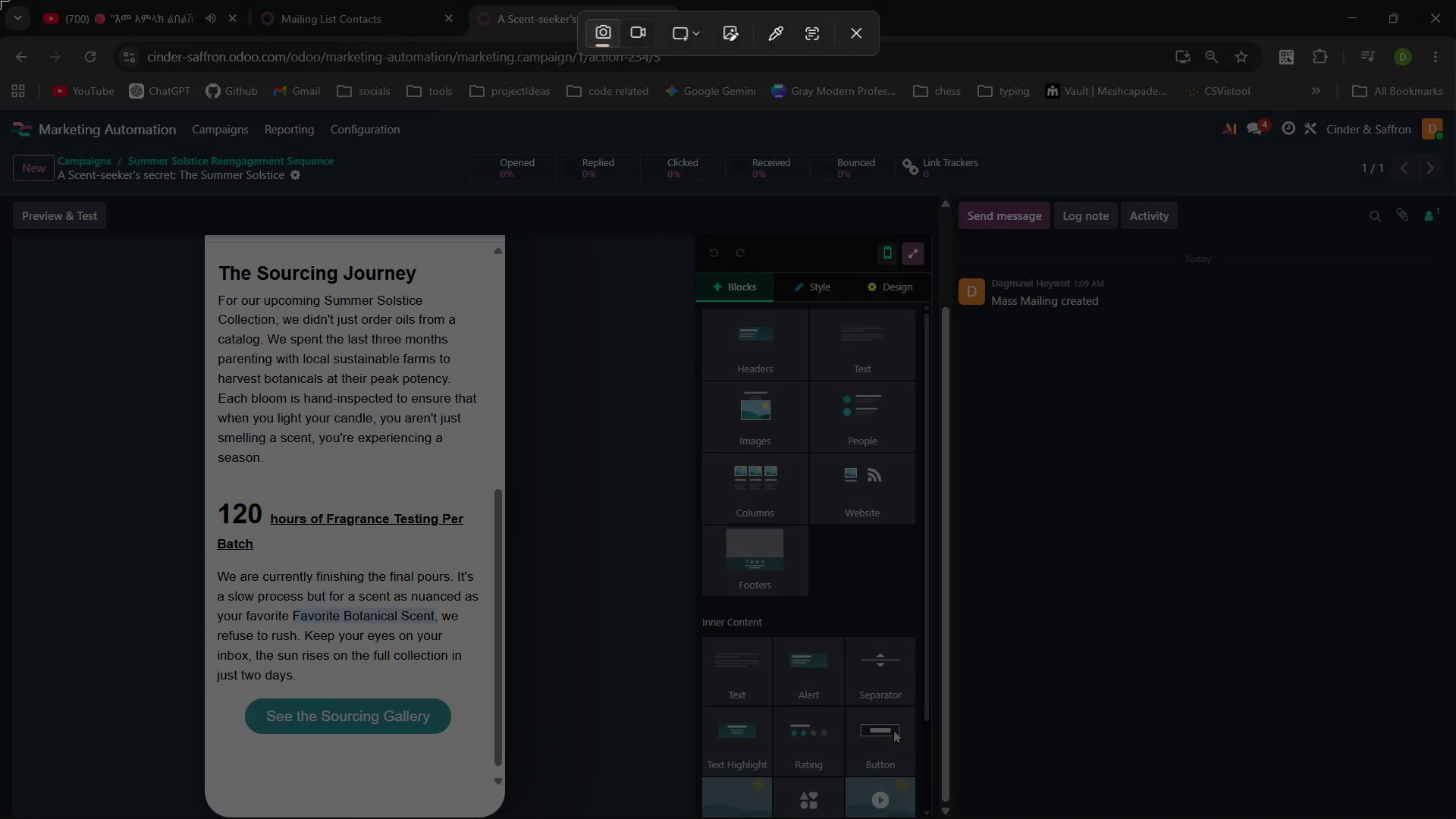 
left_click_drag(start_coordinate=[0, 0], to_coordinate=[1455, 818])
 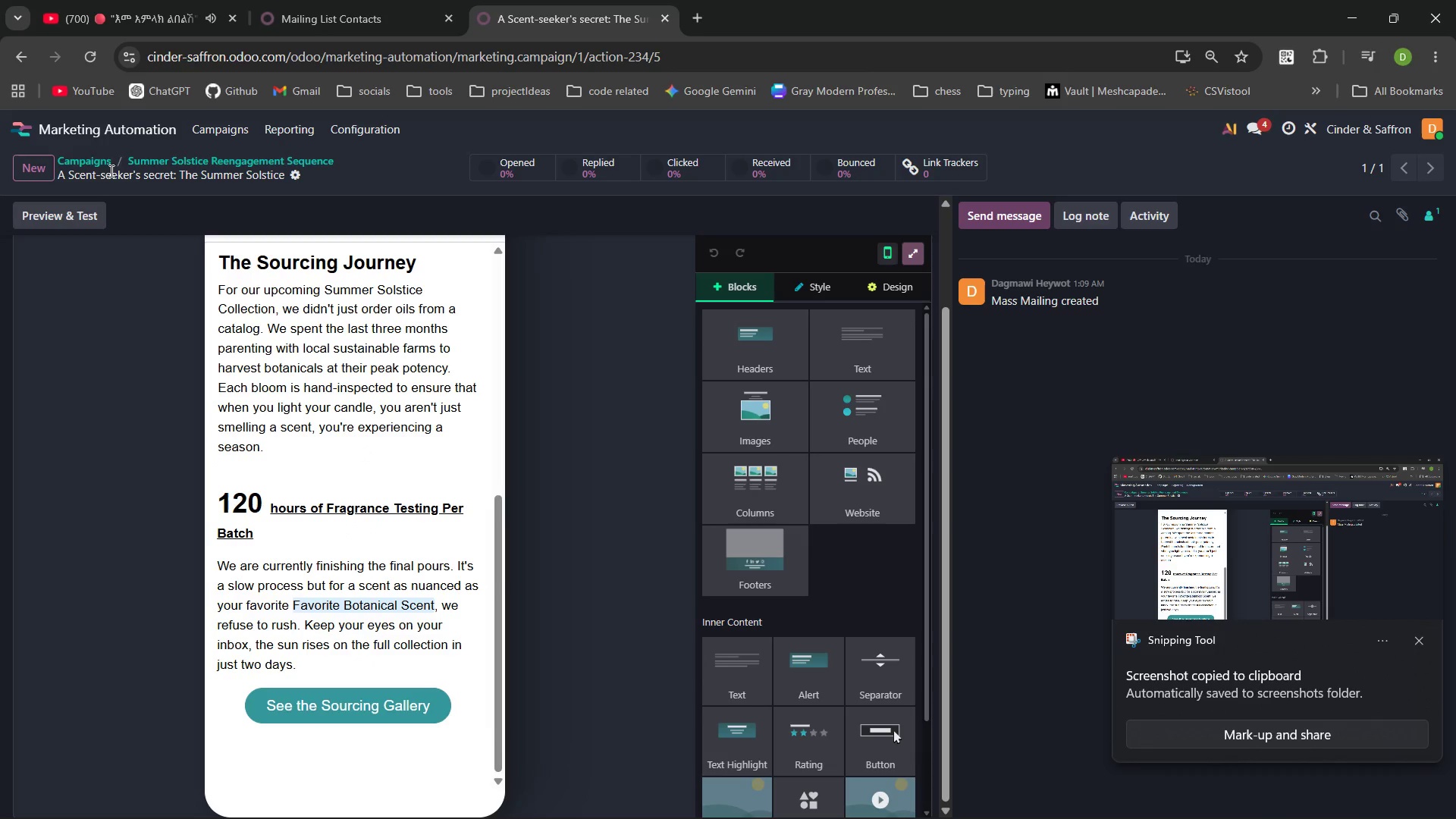 
left_click([197, 162])
 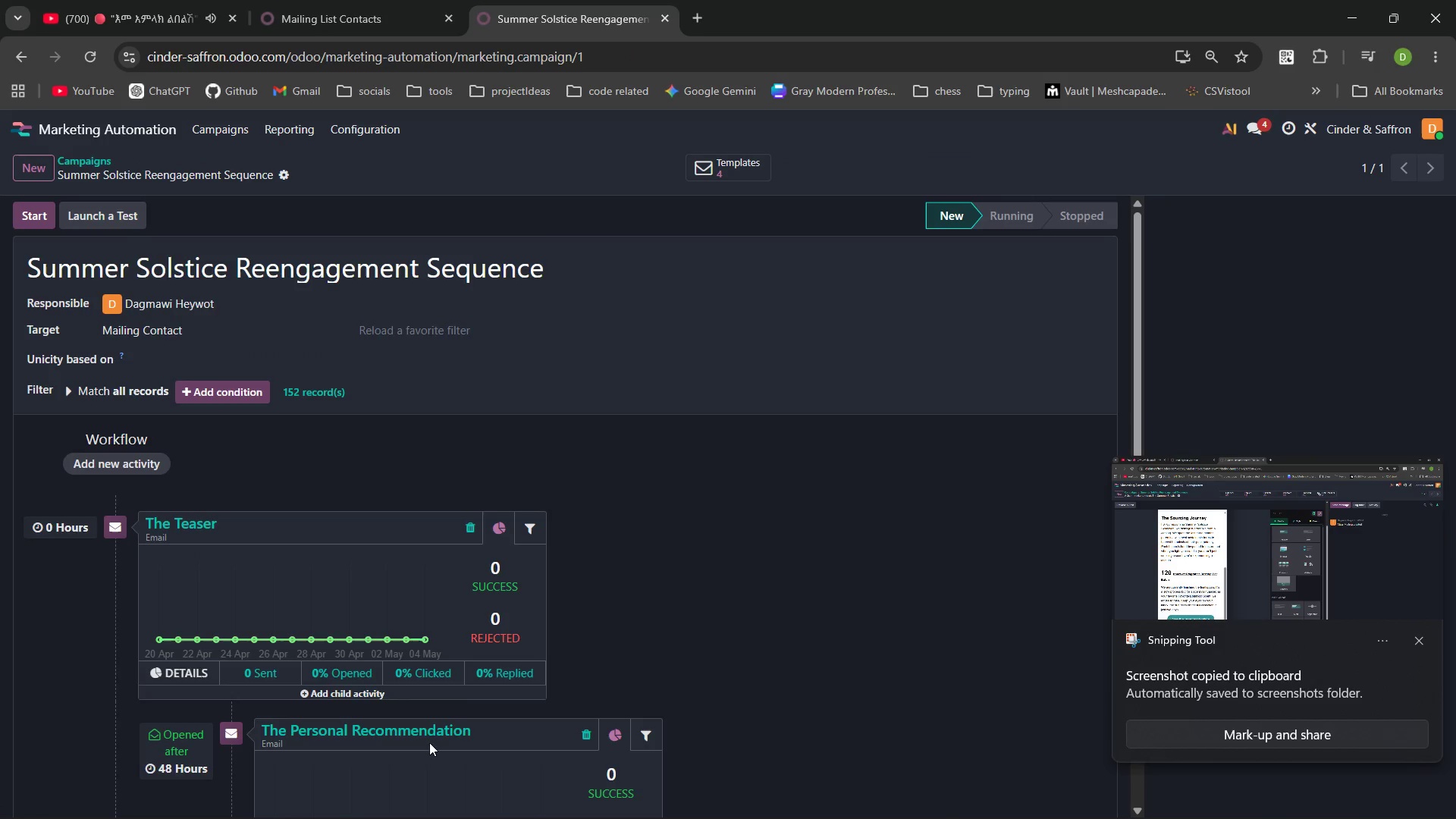 
left_click([427, 729])
 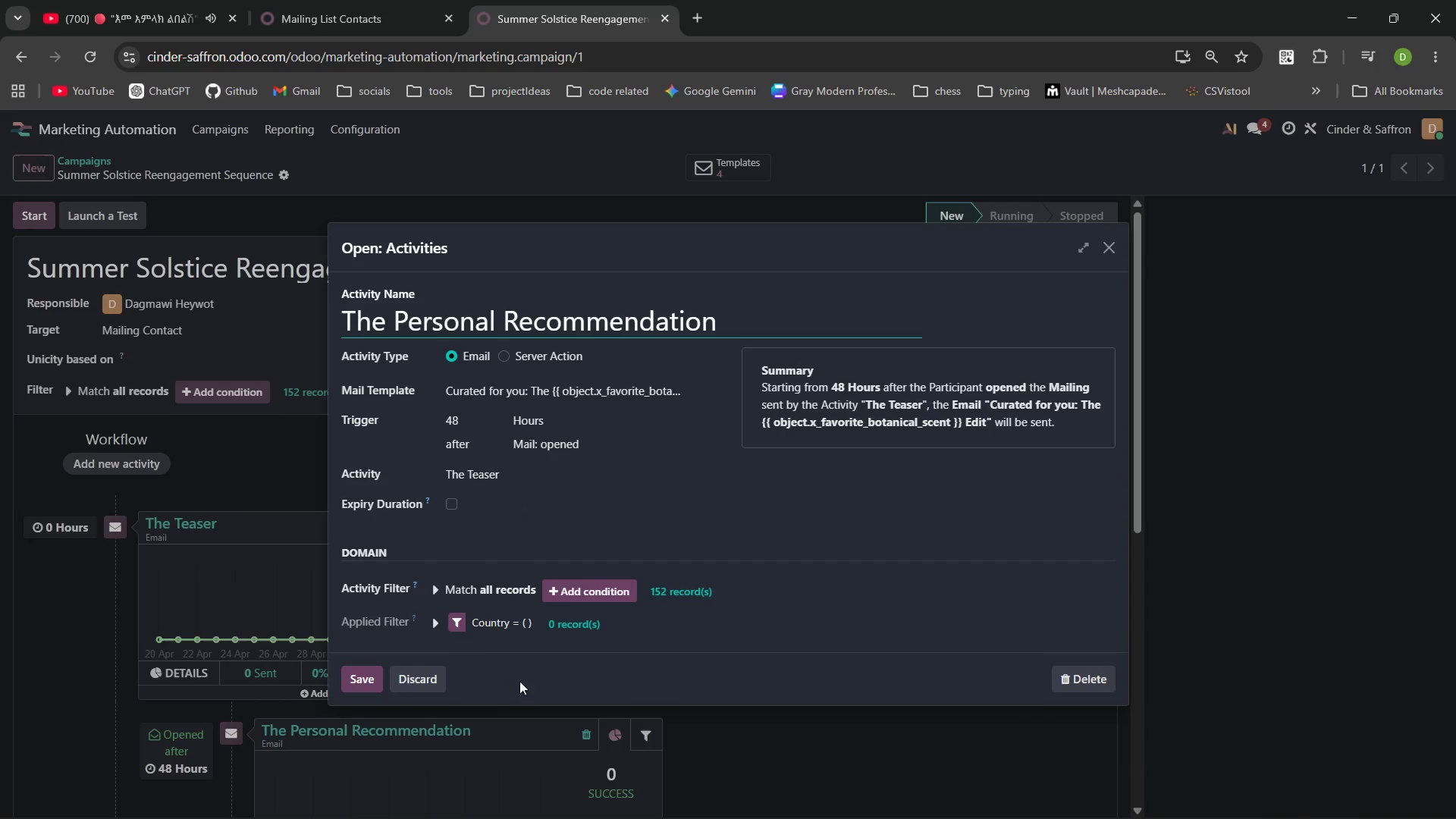 
left_click([710, 388])
 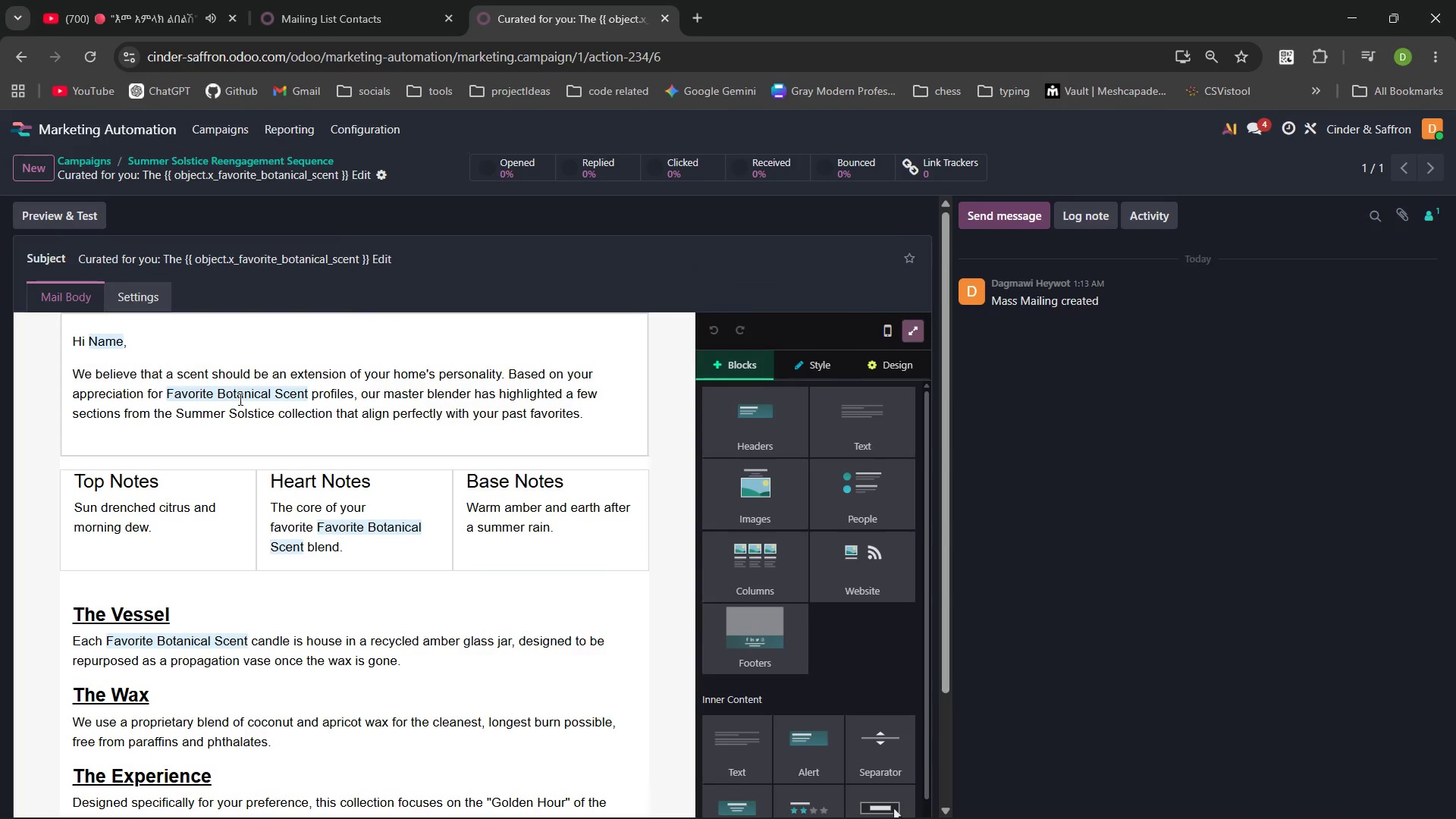 
wait(5.52)
 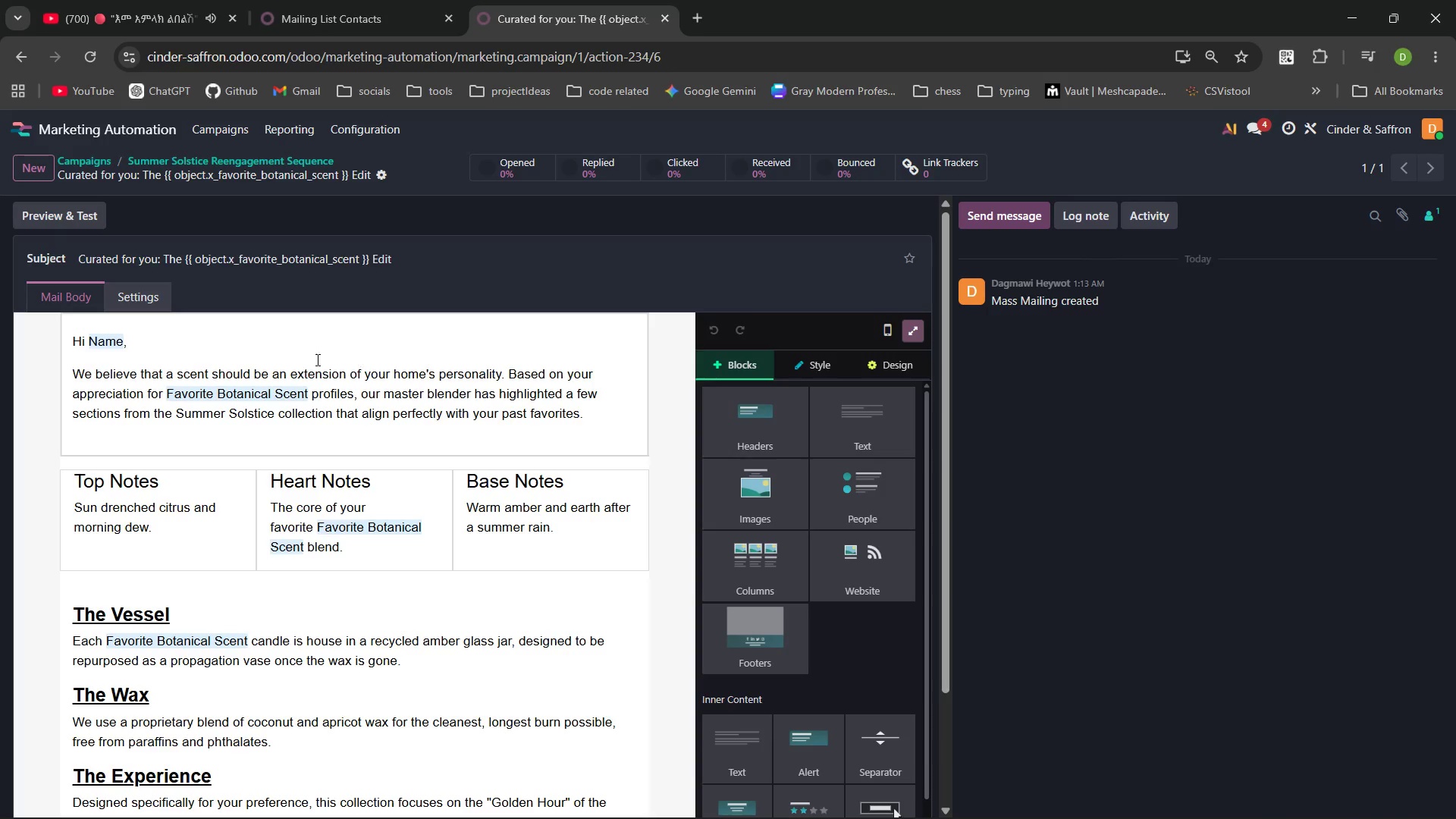 
key(PrintScreen)
 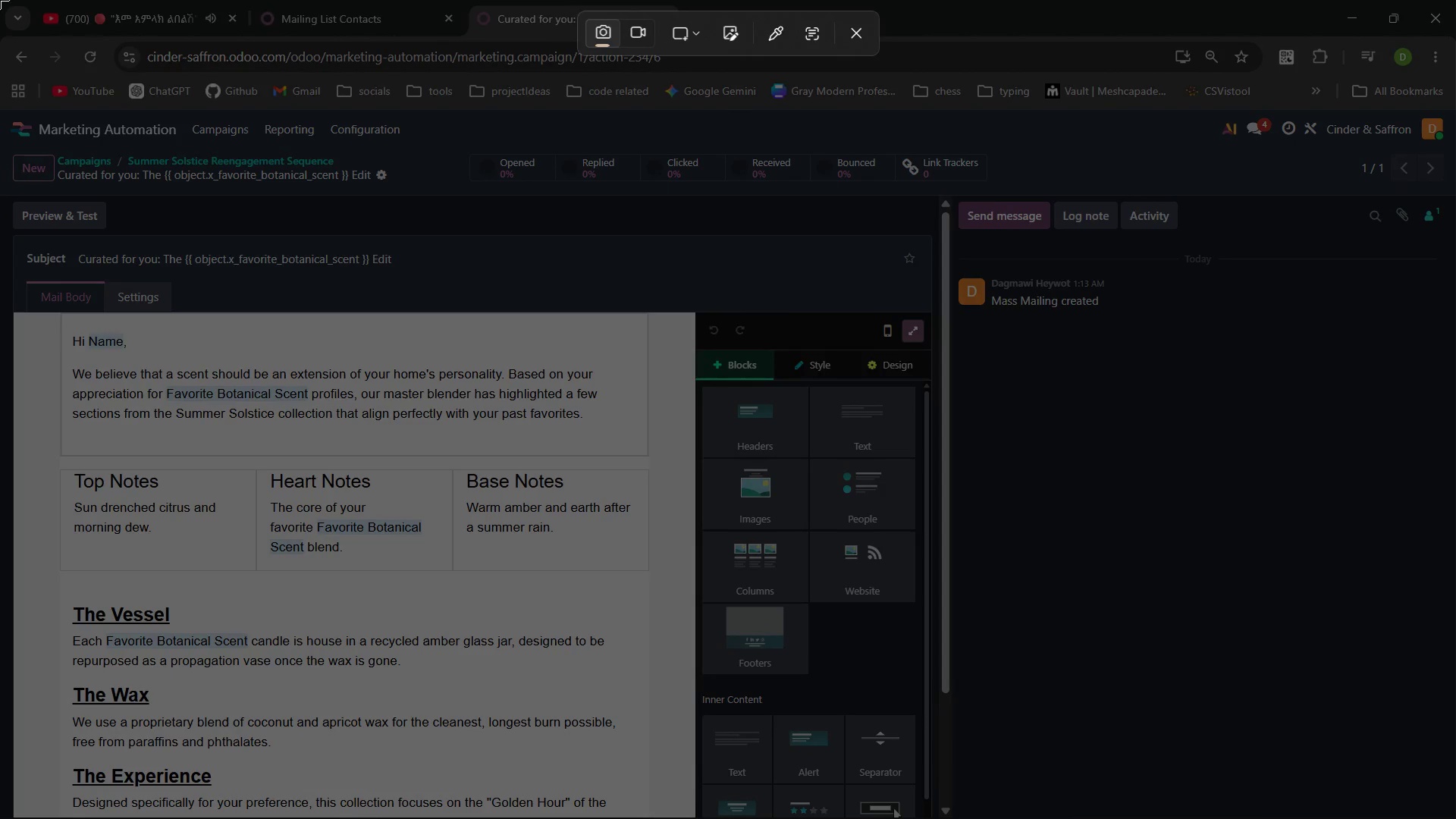 
left_click_drag(start_coordinate=[0, 0], to_coordinate=[1455, 818])
 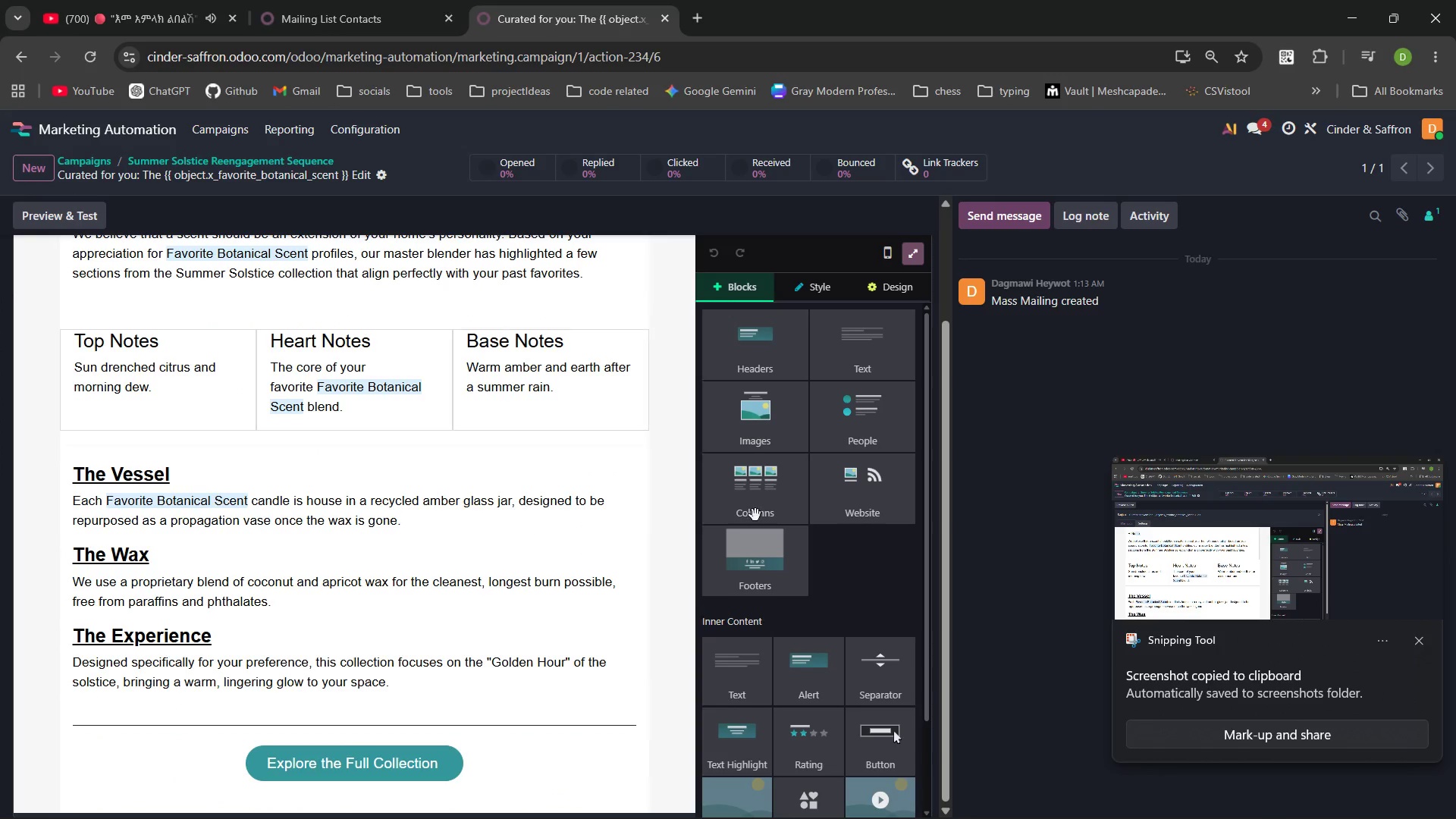 
wait(5.51)
 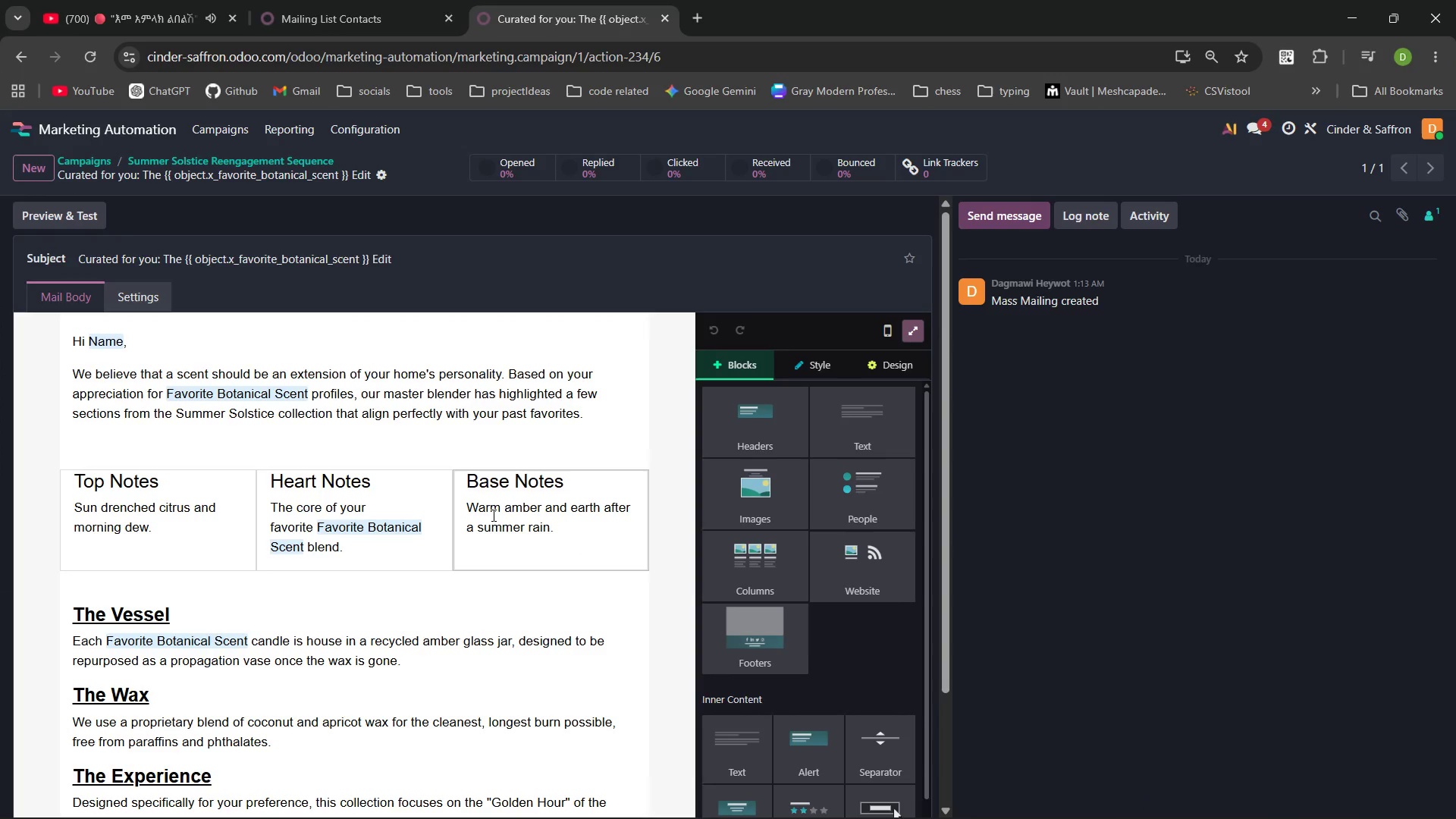 
left_click([1417, 639])
 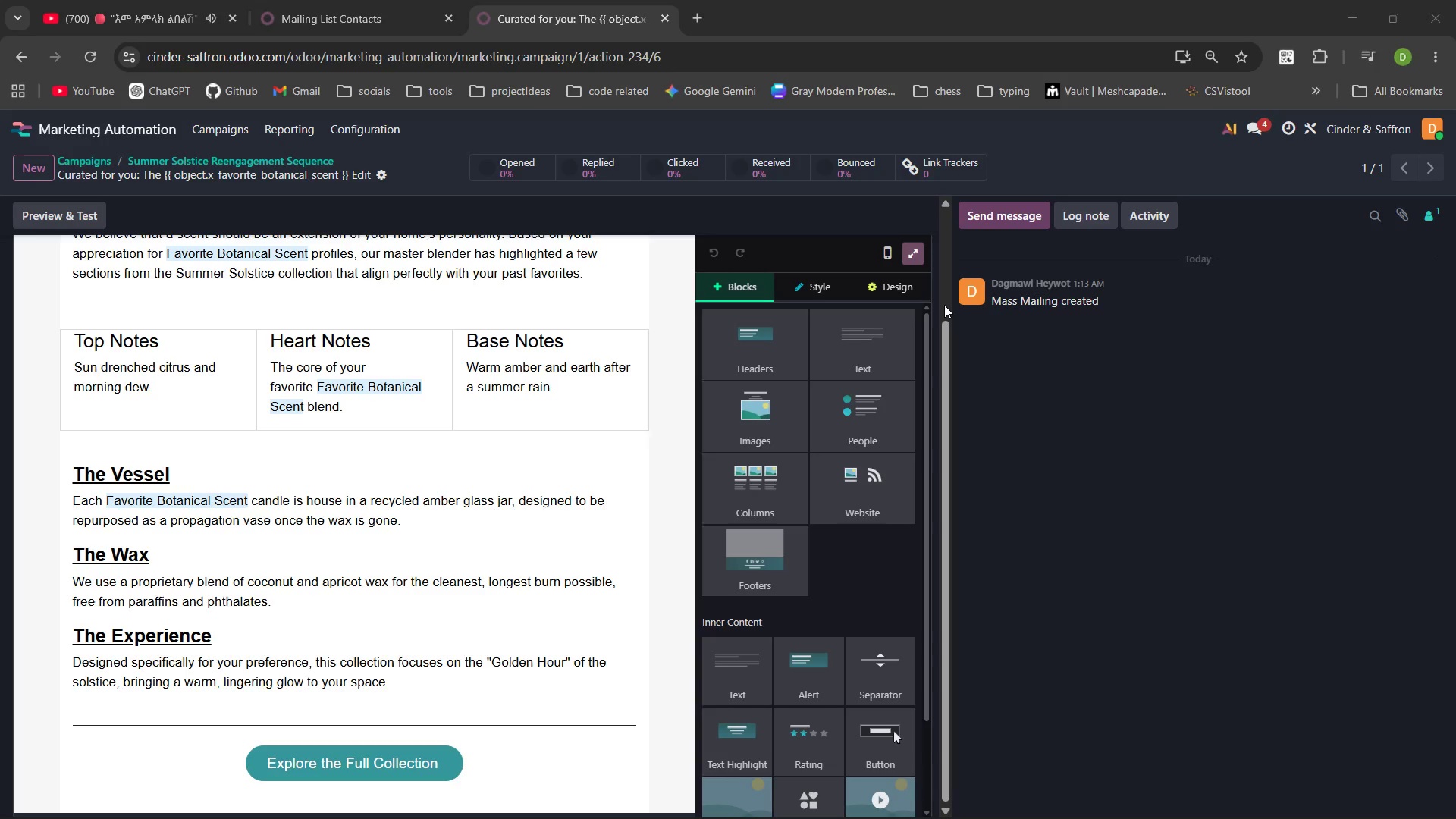 
key(PrintScreen)
 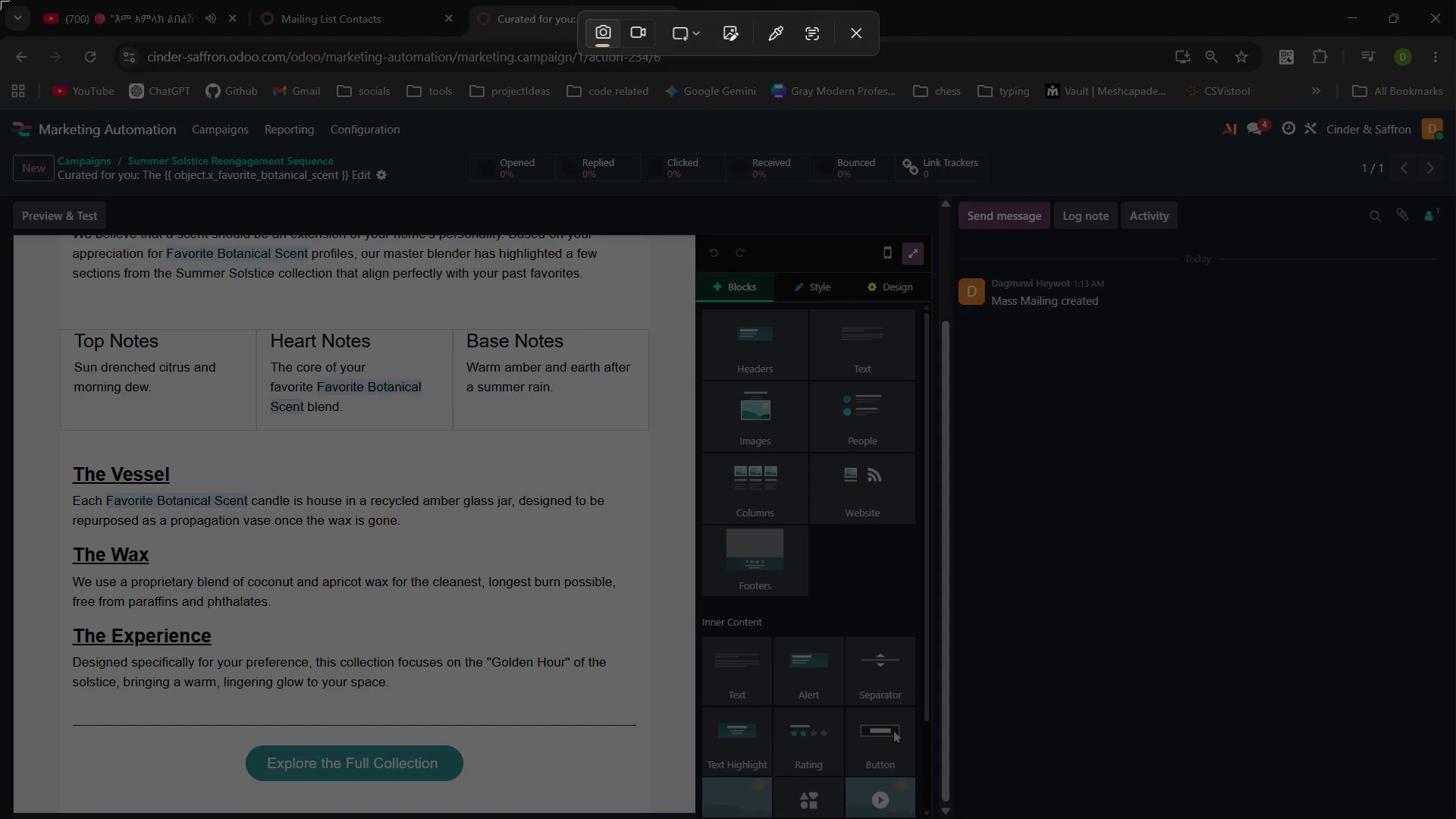 
left_click_drag(start_coordinate=[0, 0], to_coordinate=[1455, 818])
 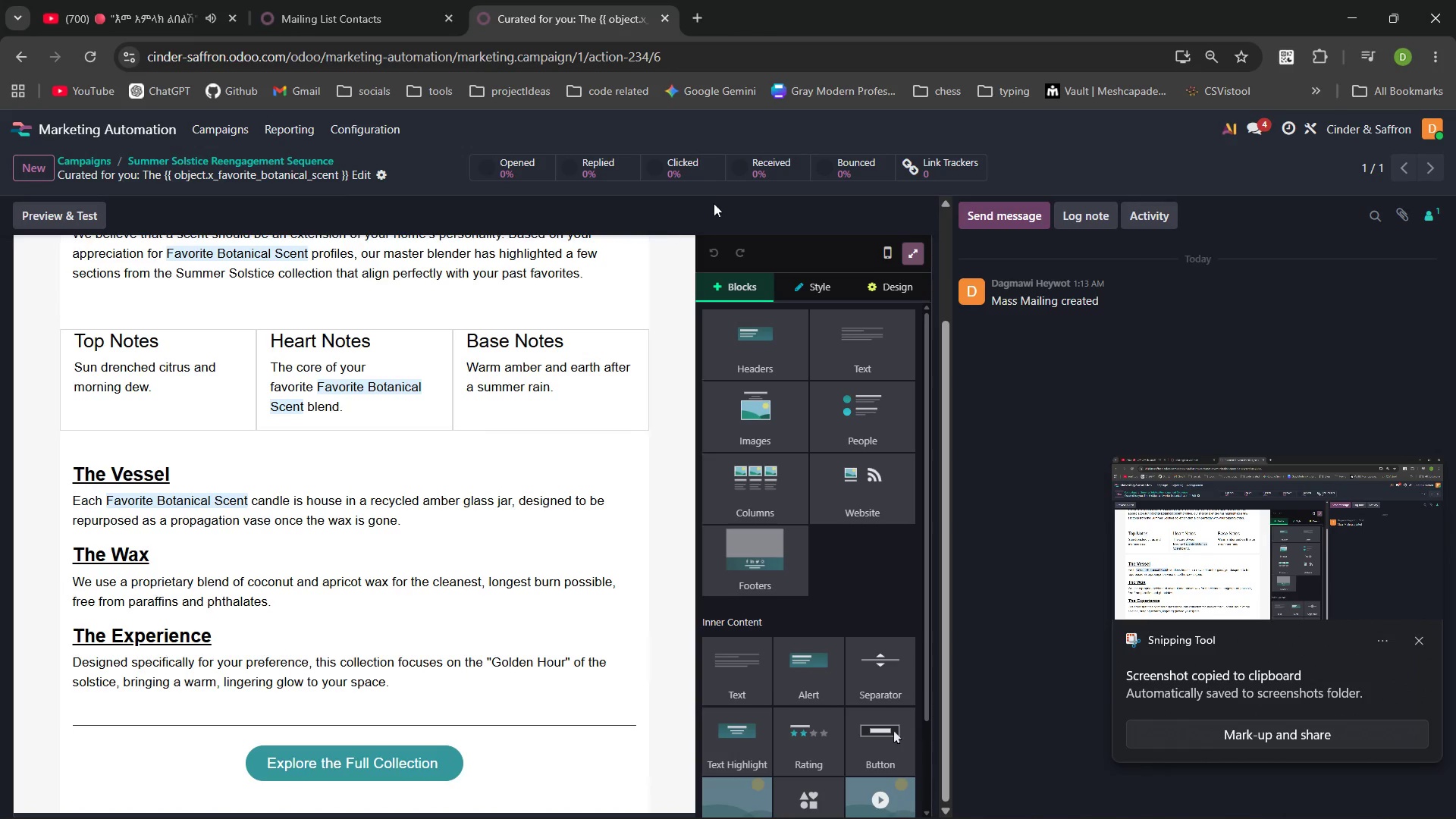 
left_click([886, 253])
 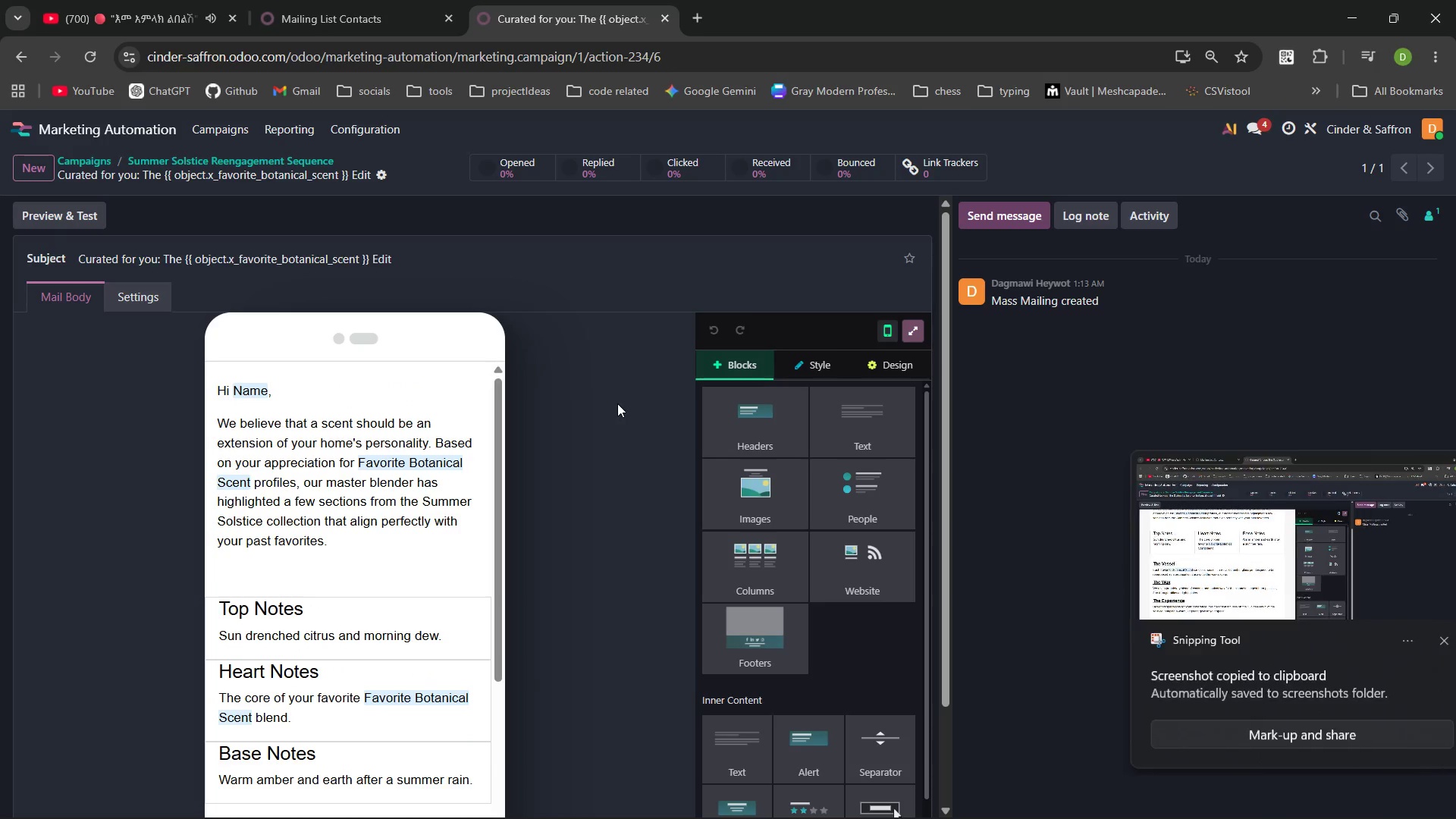 
wait(6.44)
 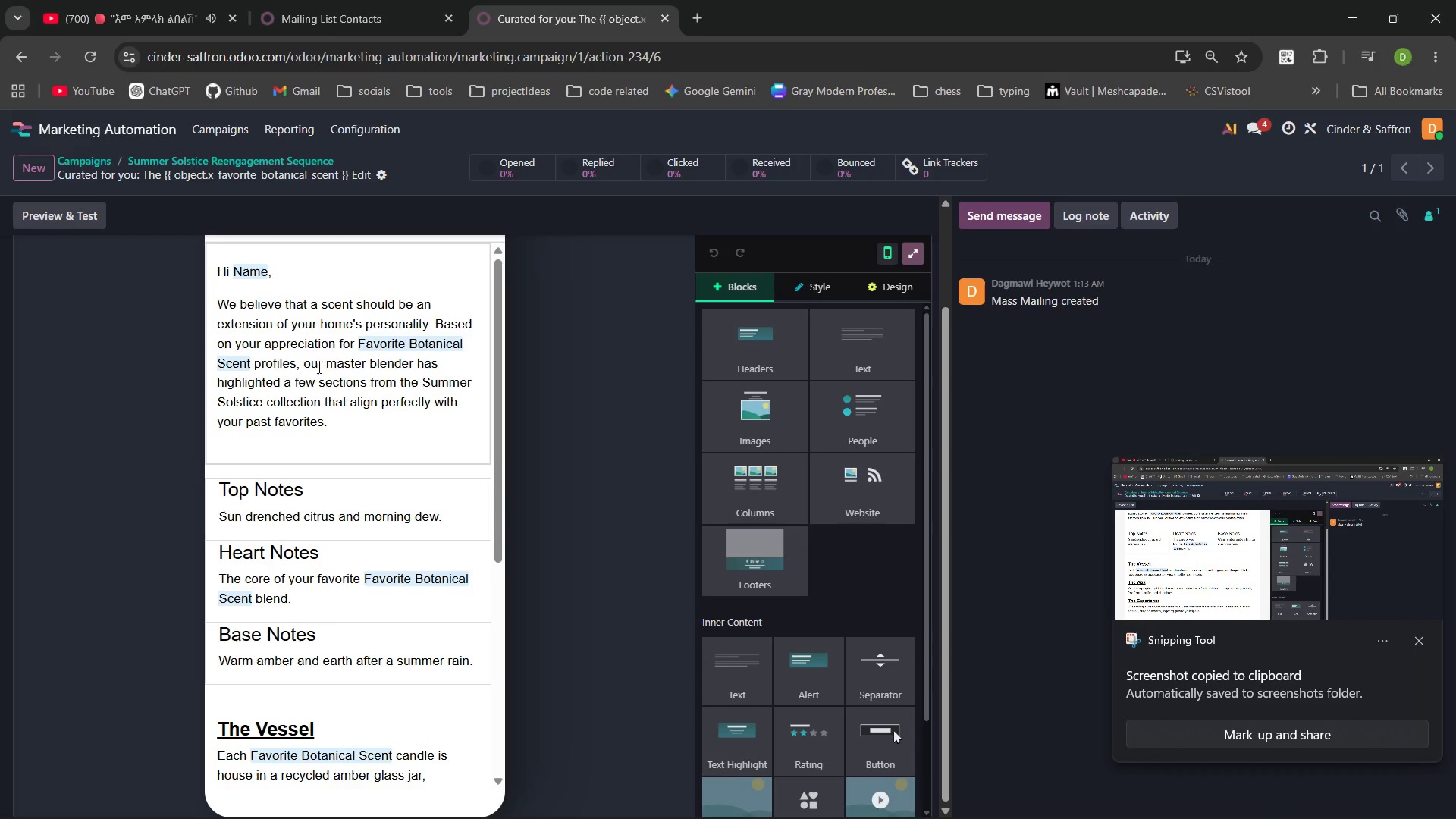 
key(PrintScreen)
 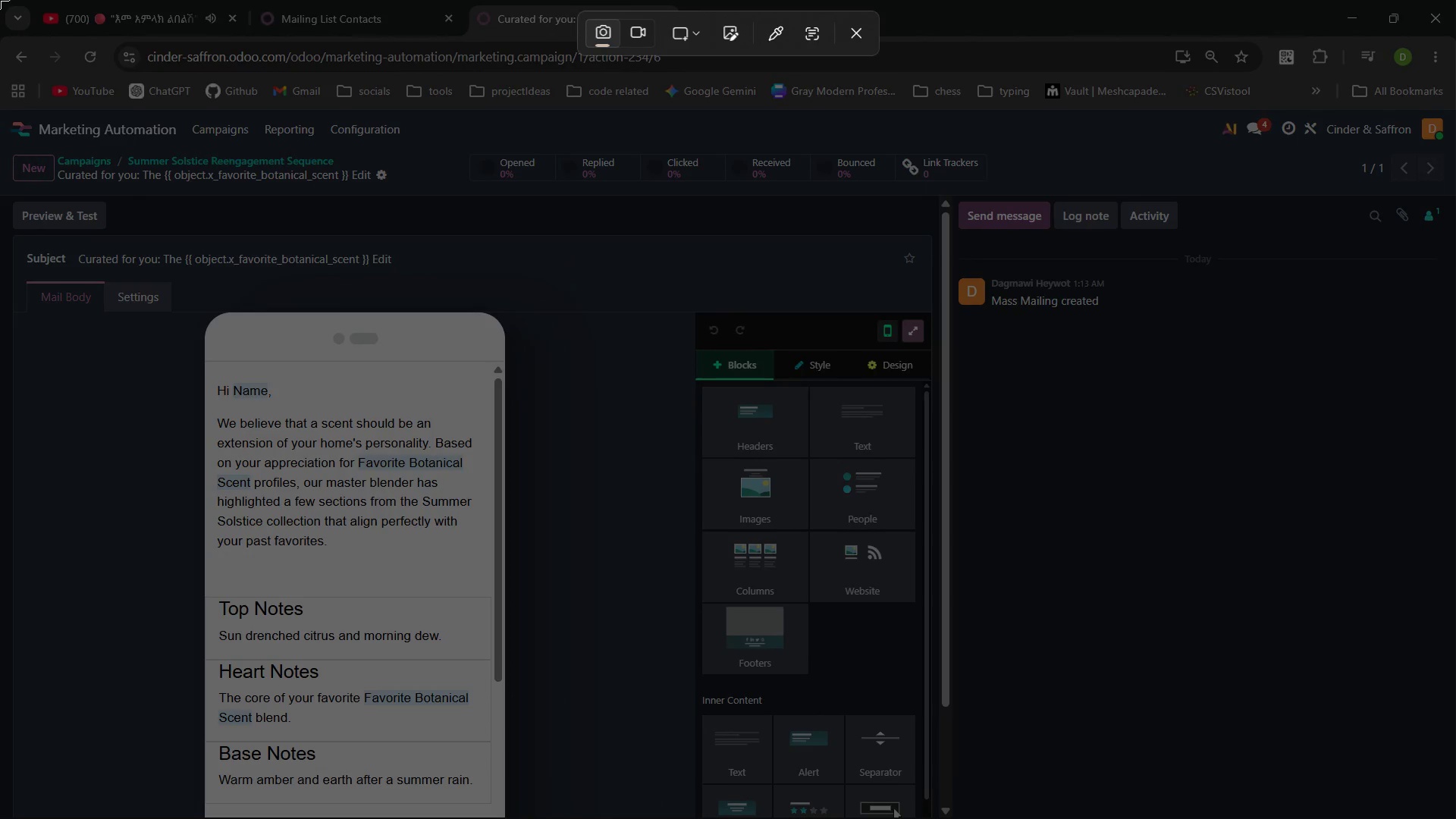 
left_click_drag(start_coordinate=[0, 0], to_coordinate=[1455, 818])
 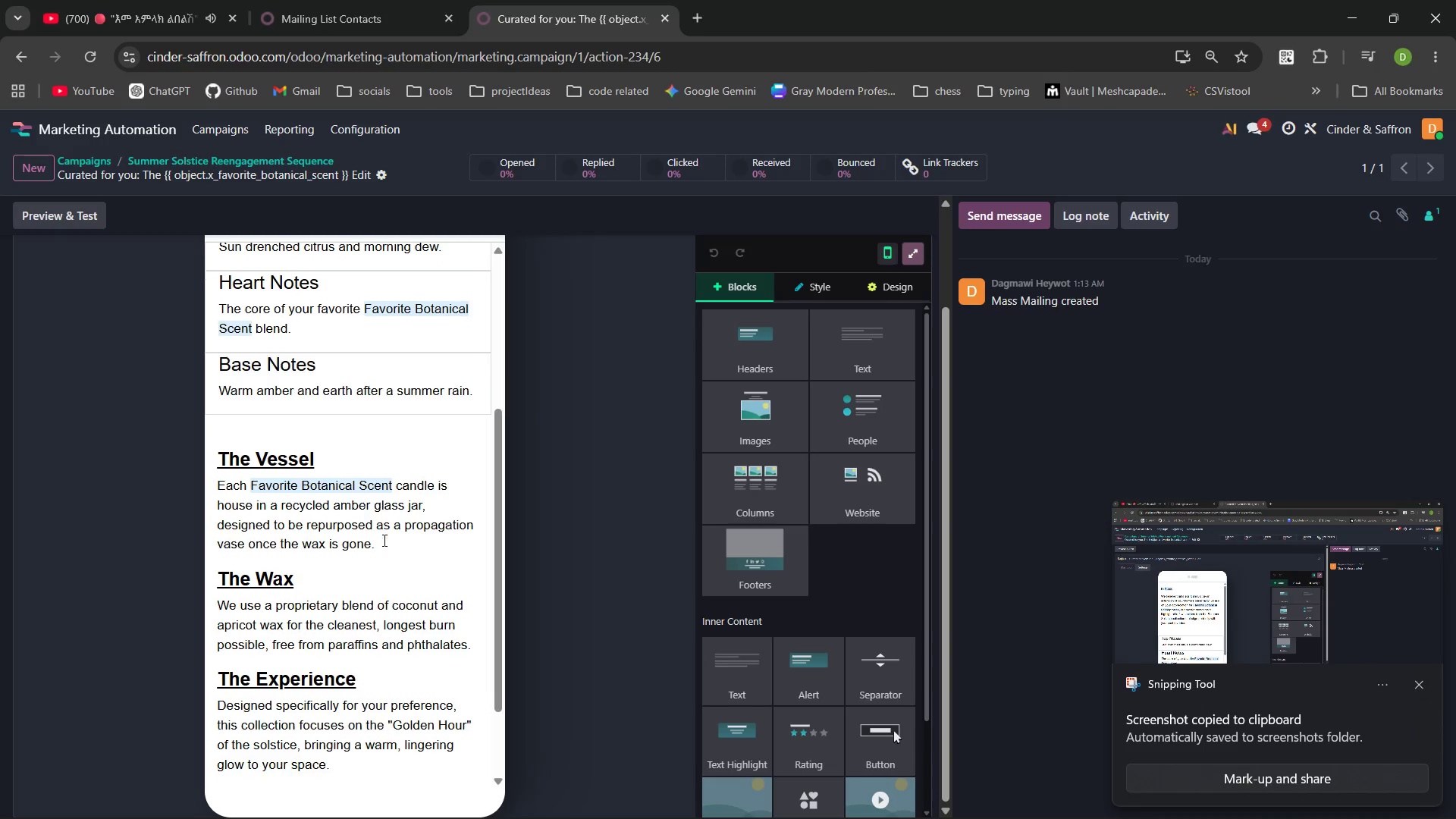 
wait(6.55)
 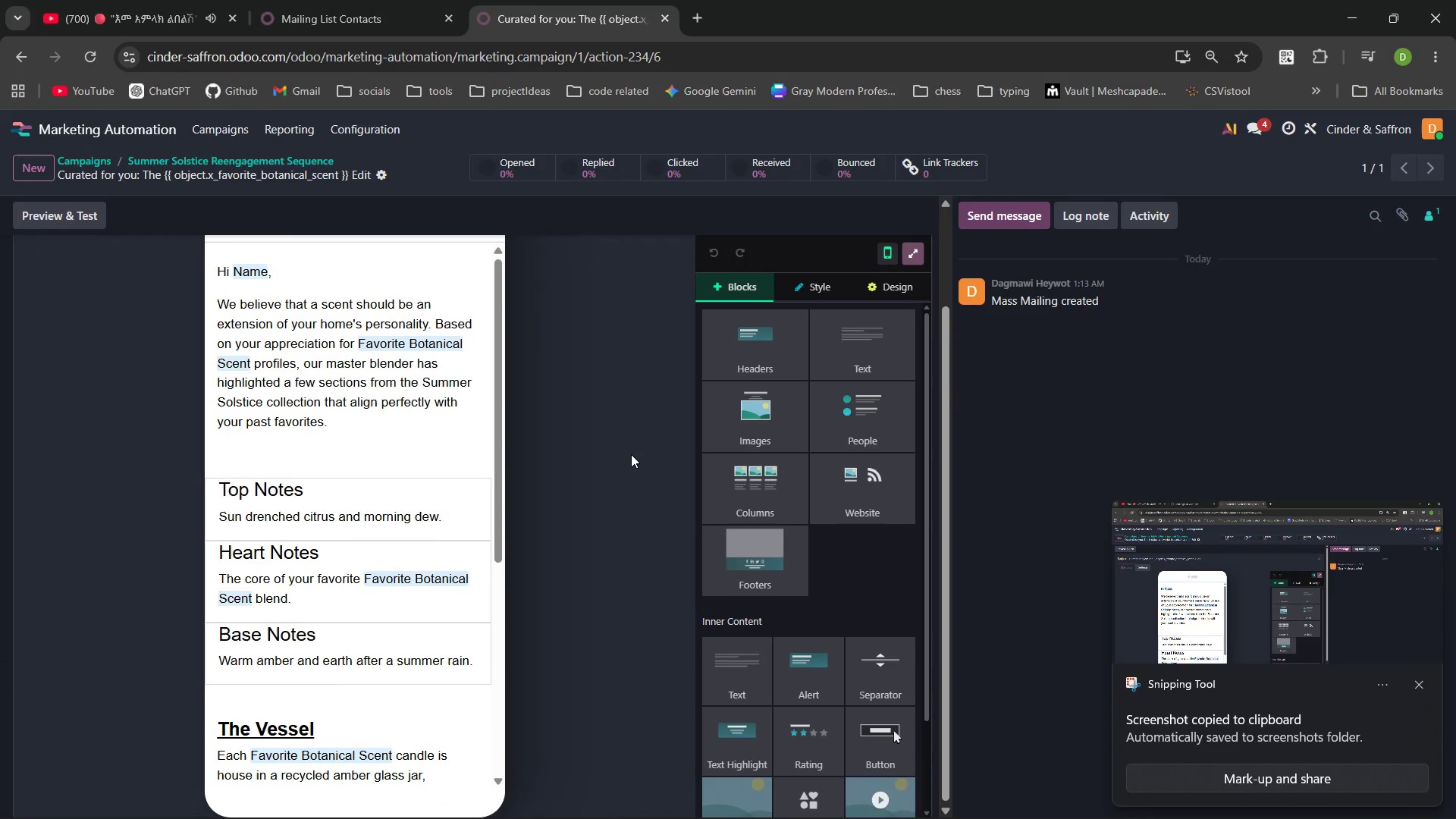 
left_click([1276, 612])
 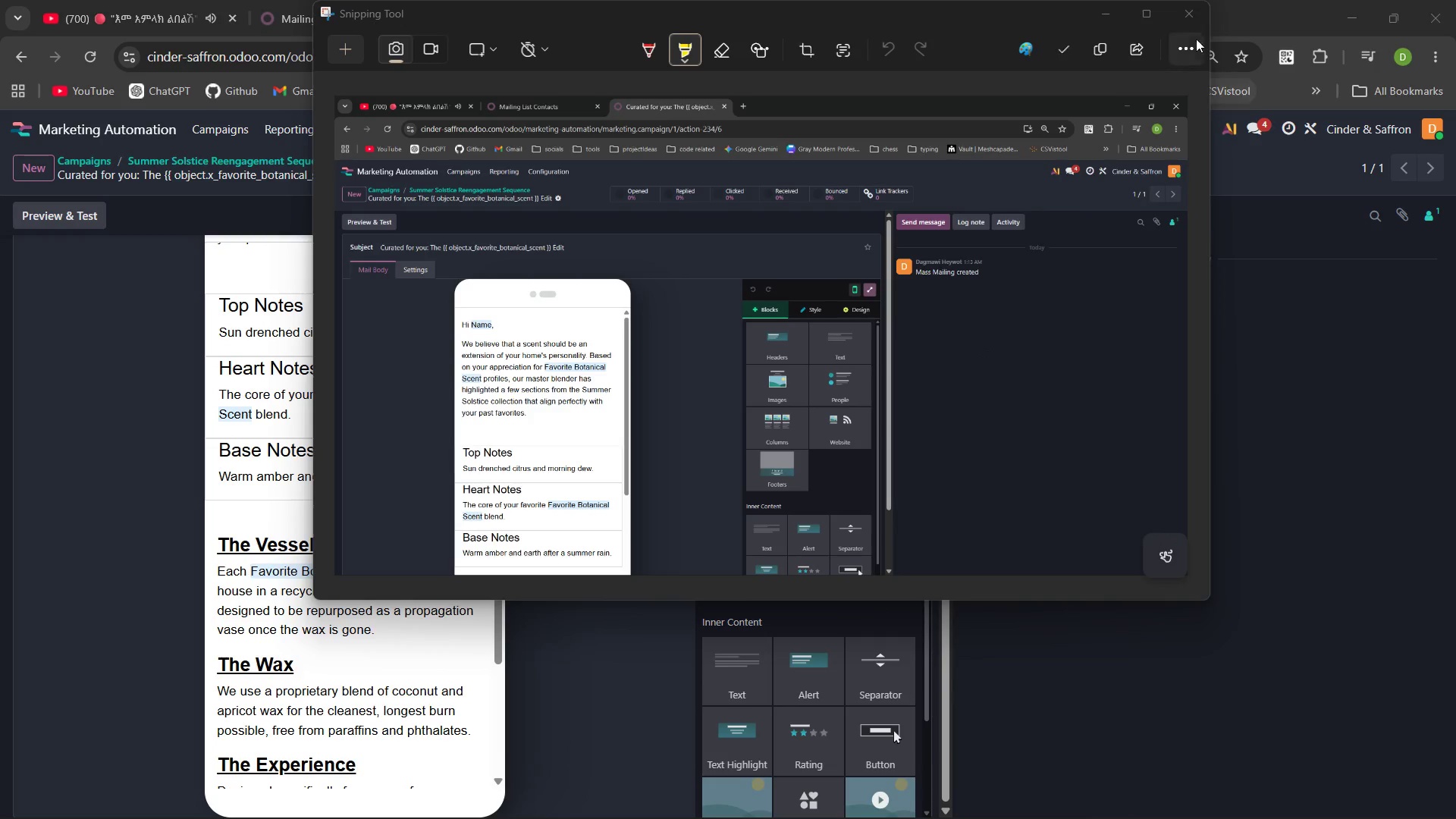 
left_click([1190, 5])
 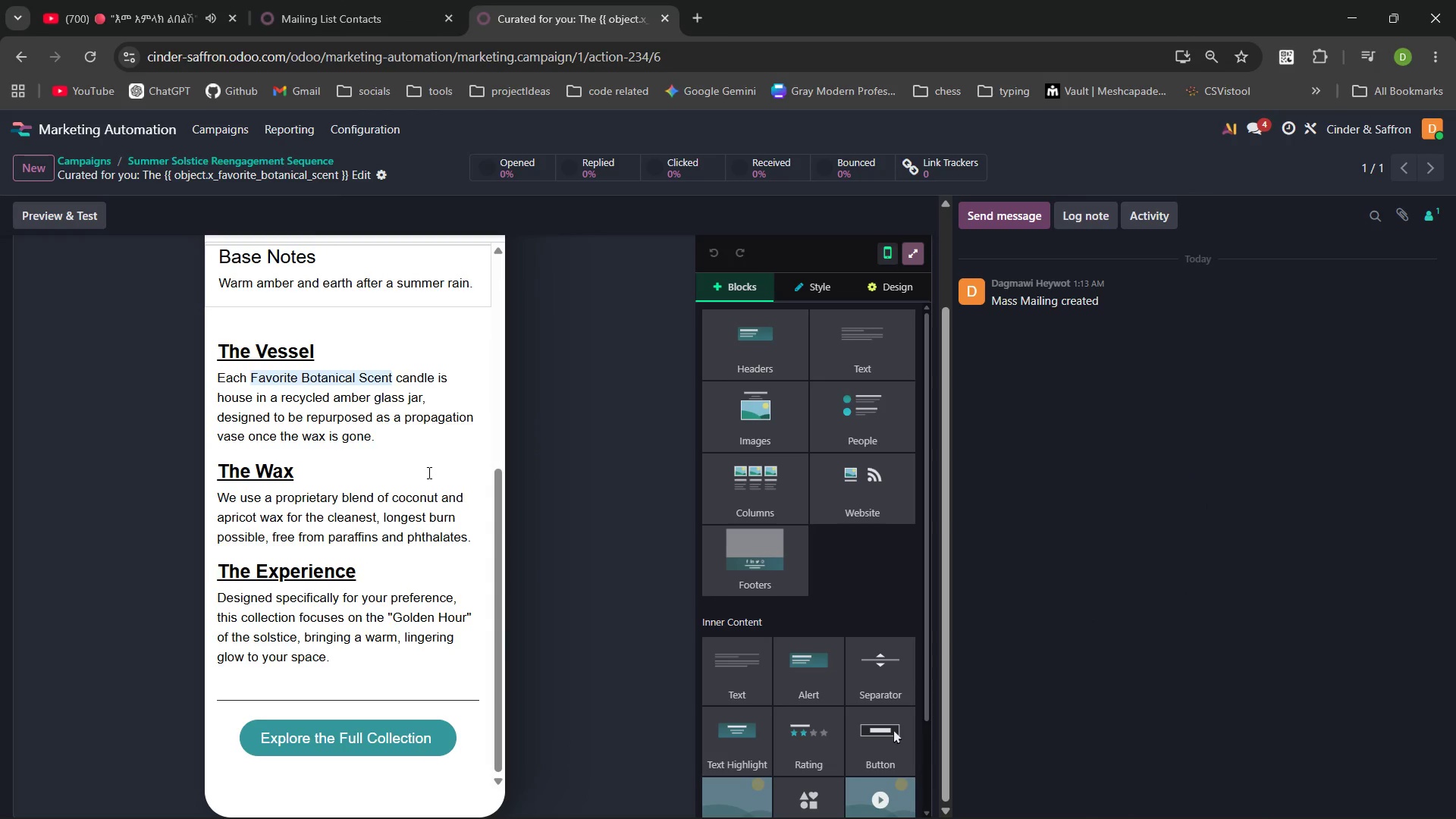 
key(PrintScreen)
 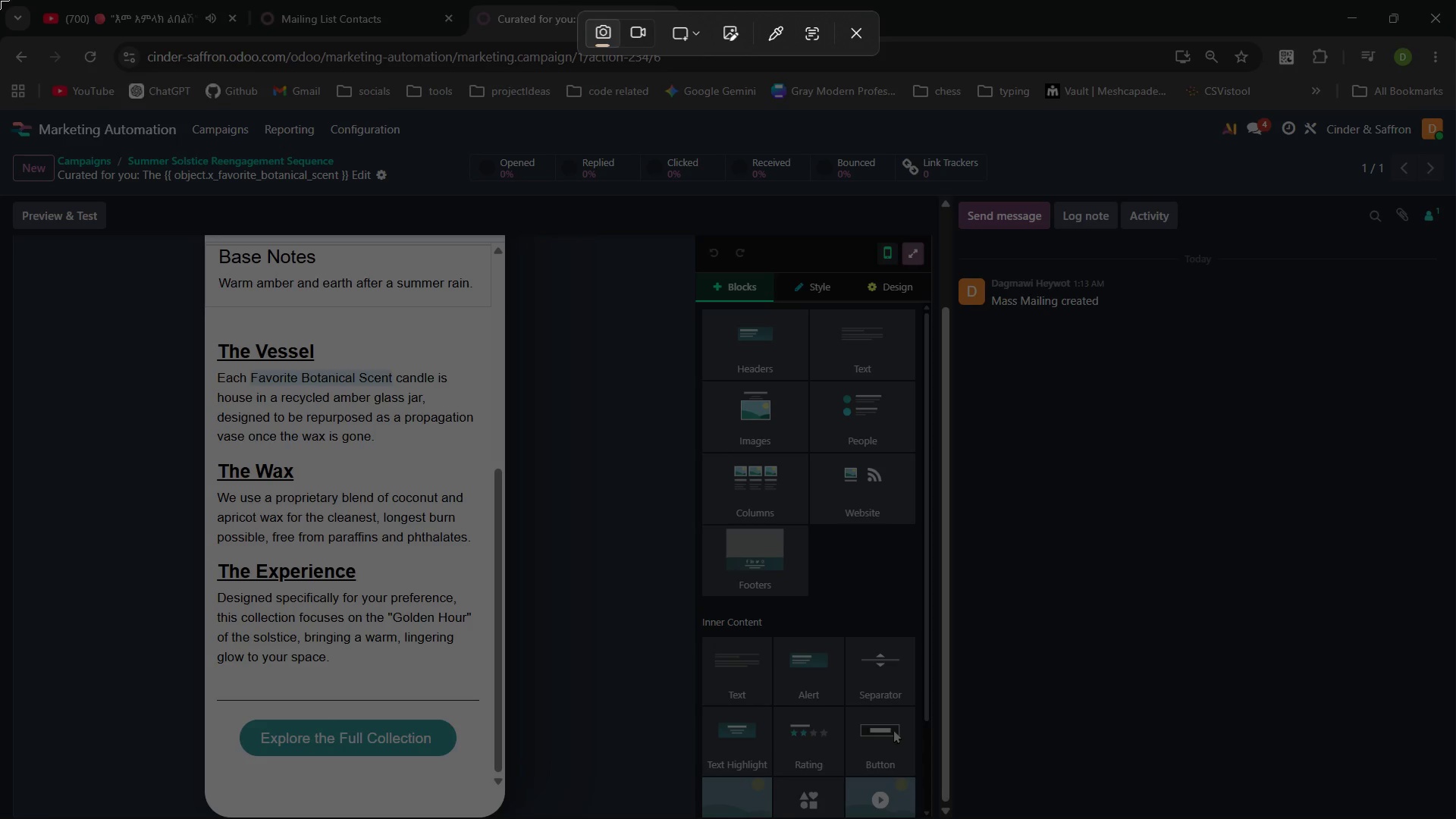 
left_click_drag(start_coordinate=[0, 0], to_coordinate=[1455, 818])
 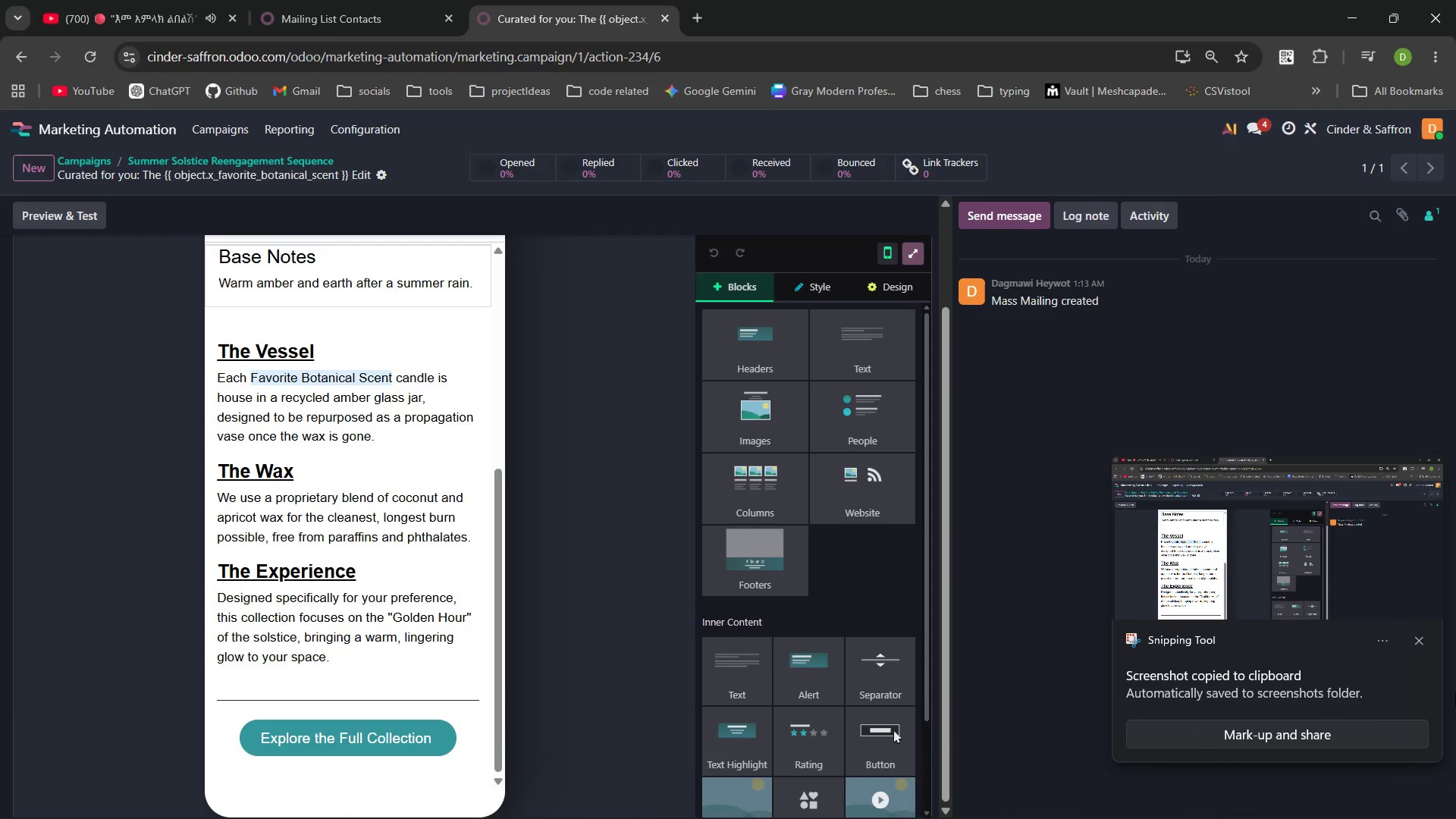 
left_click([1420, 645])
 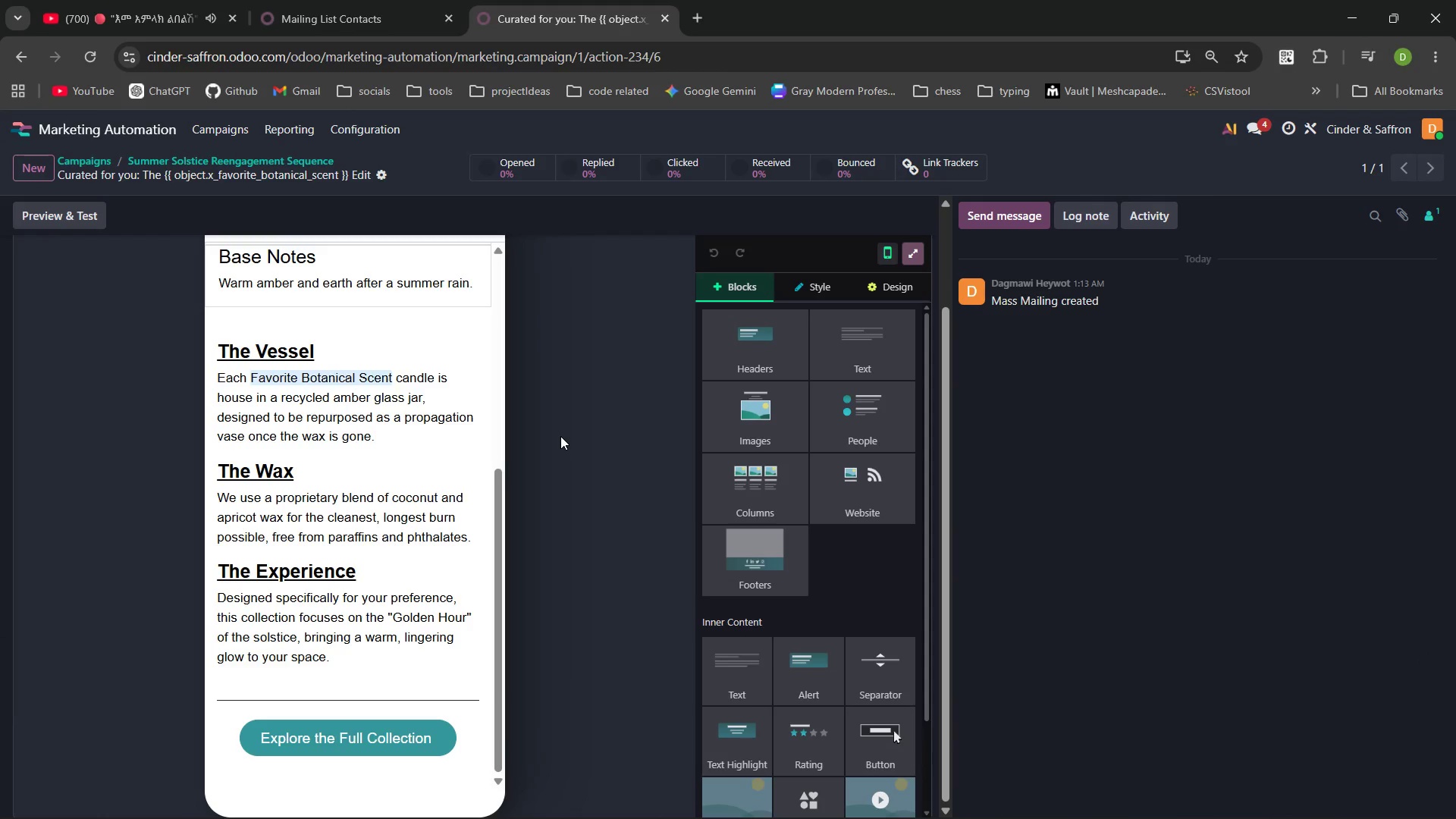 
wait(7.53)
 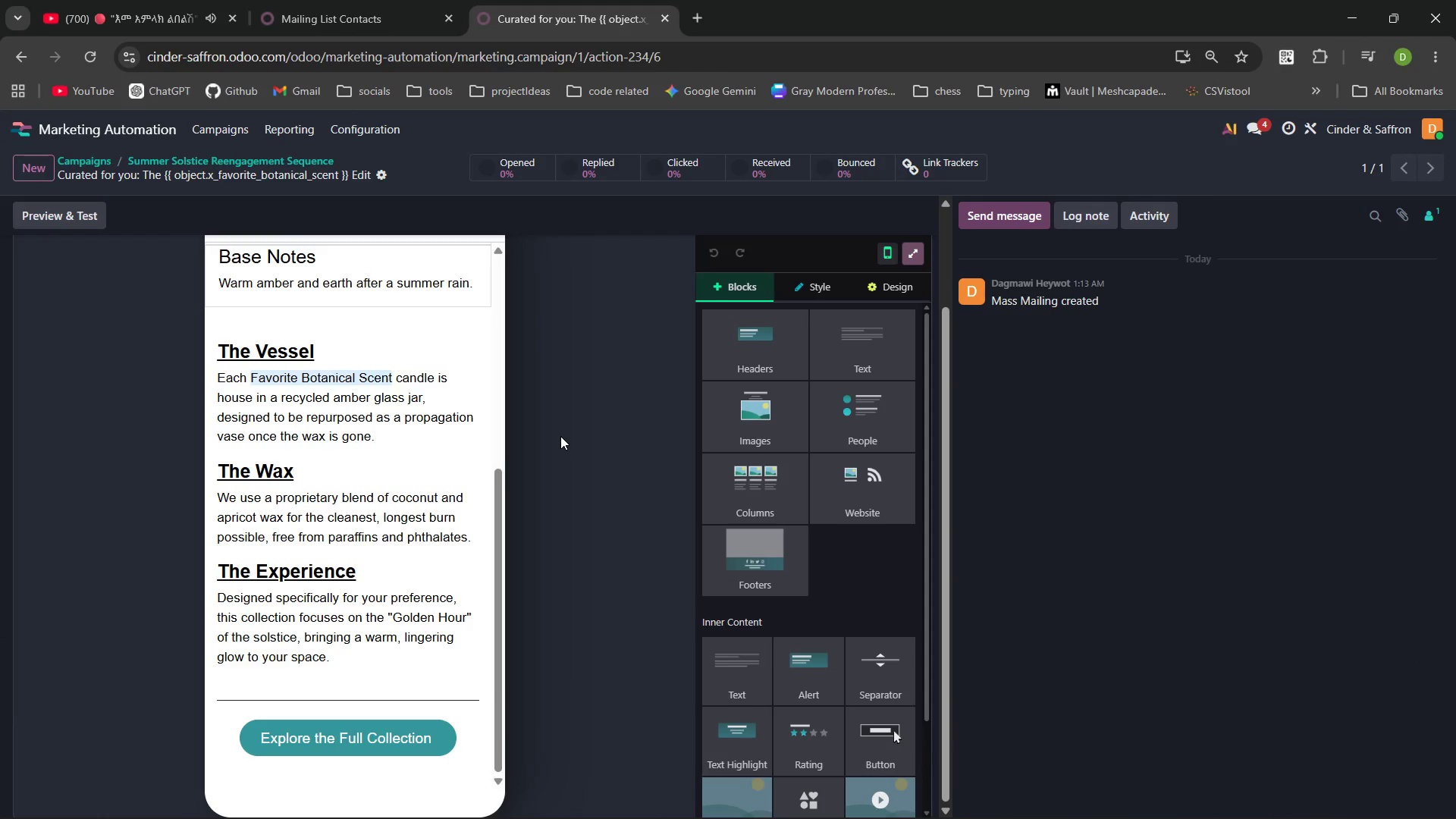 
left_click([887, 147])
 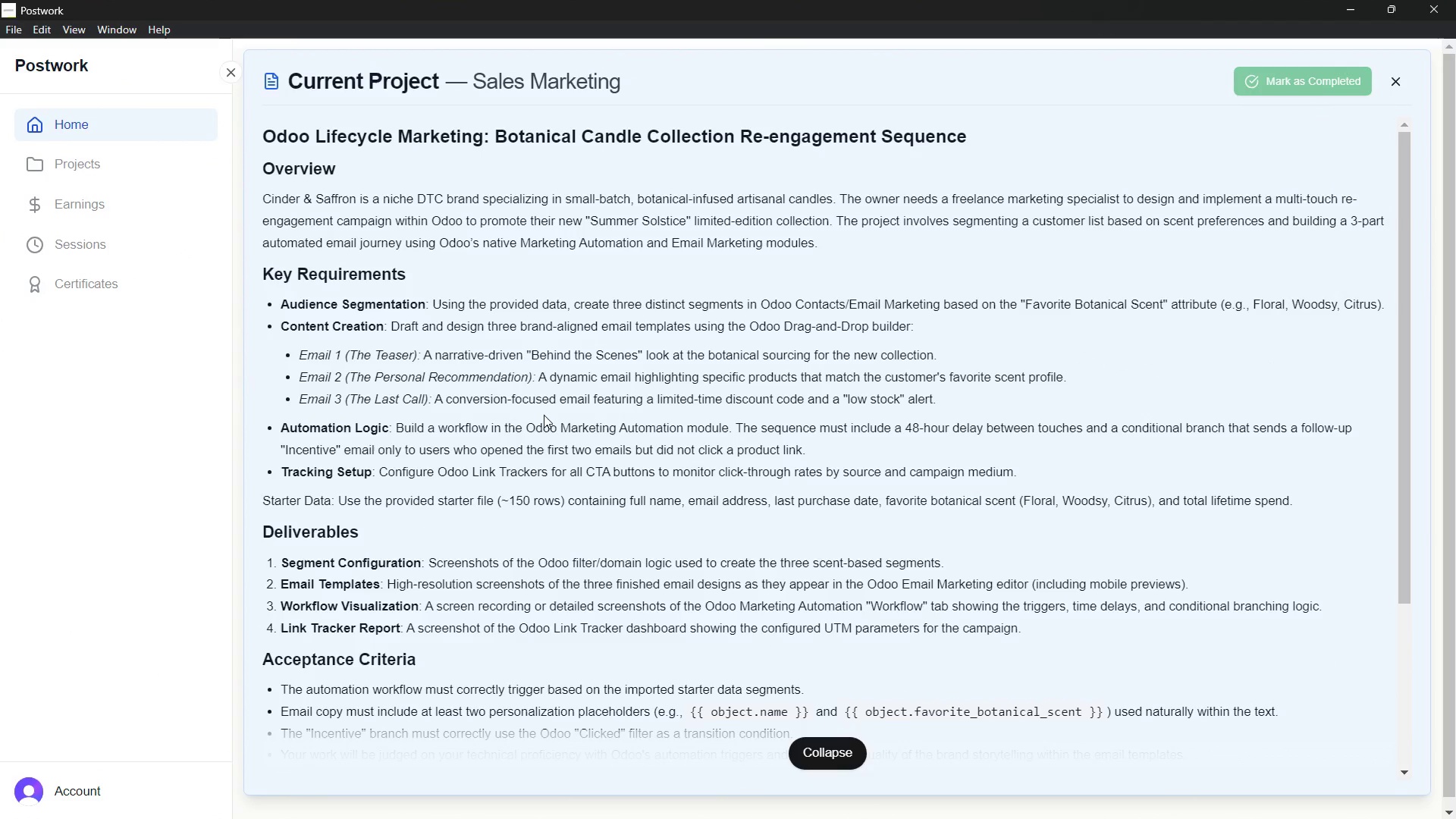 
wait(8.67)
 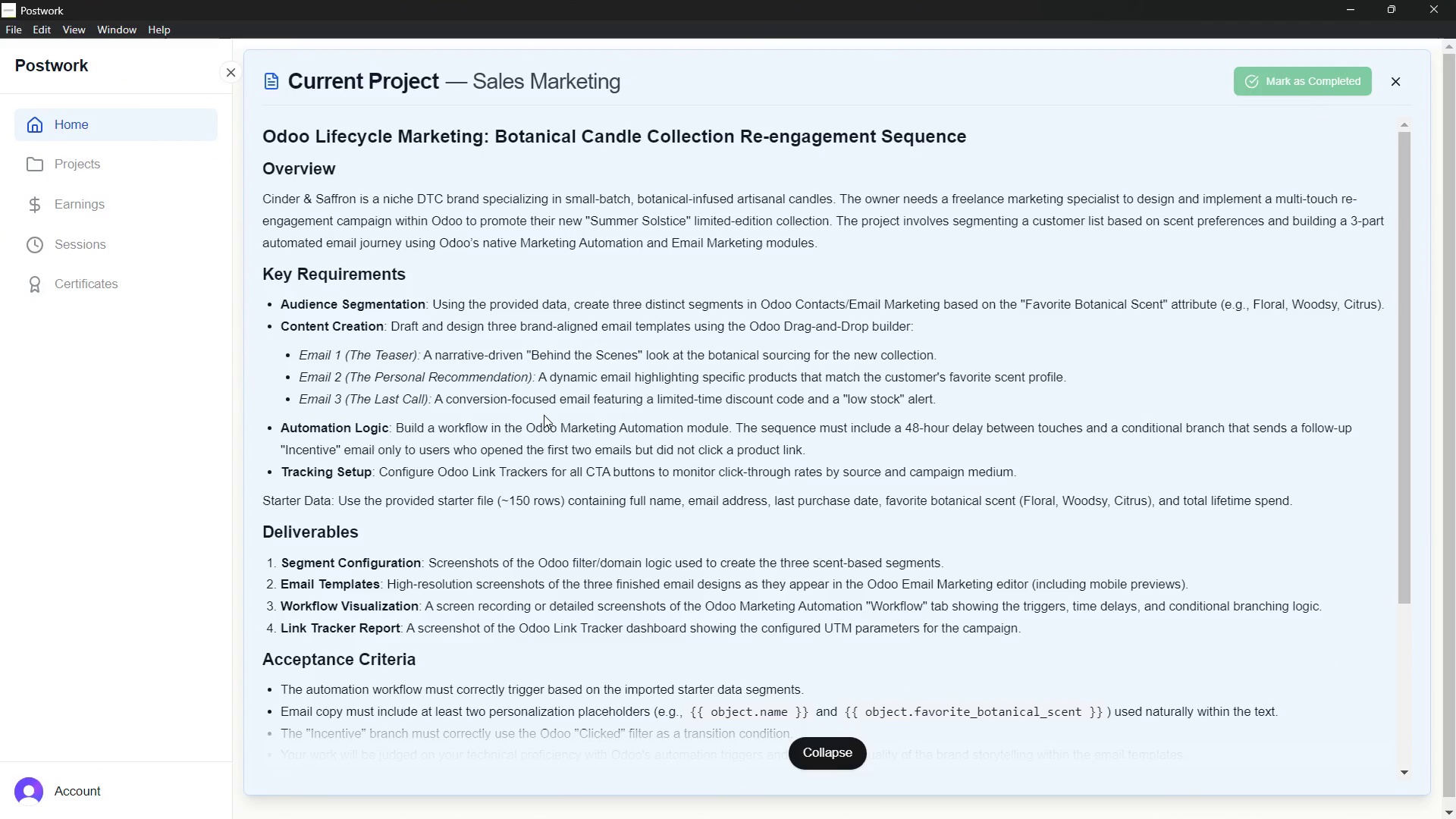 
left_click([811, 180])
 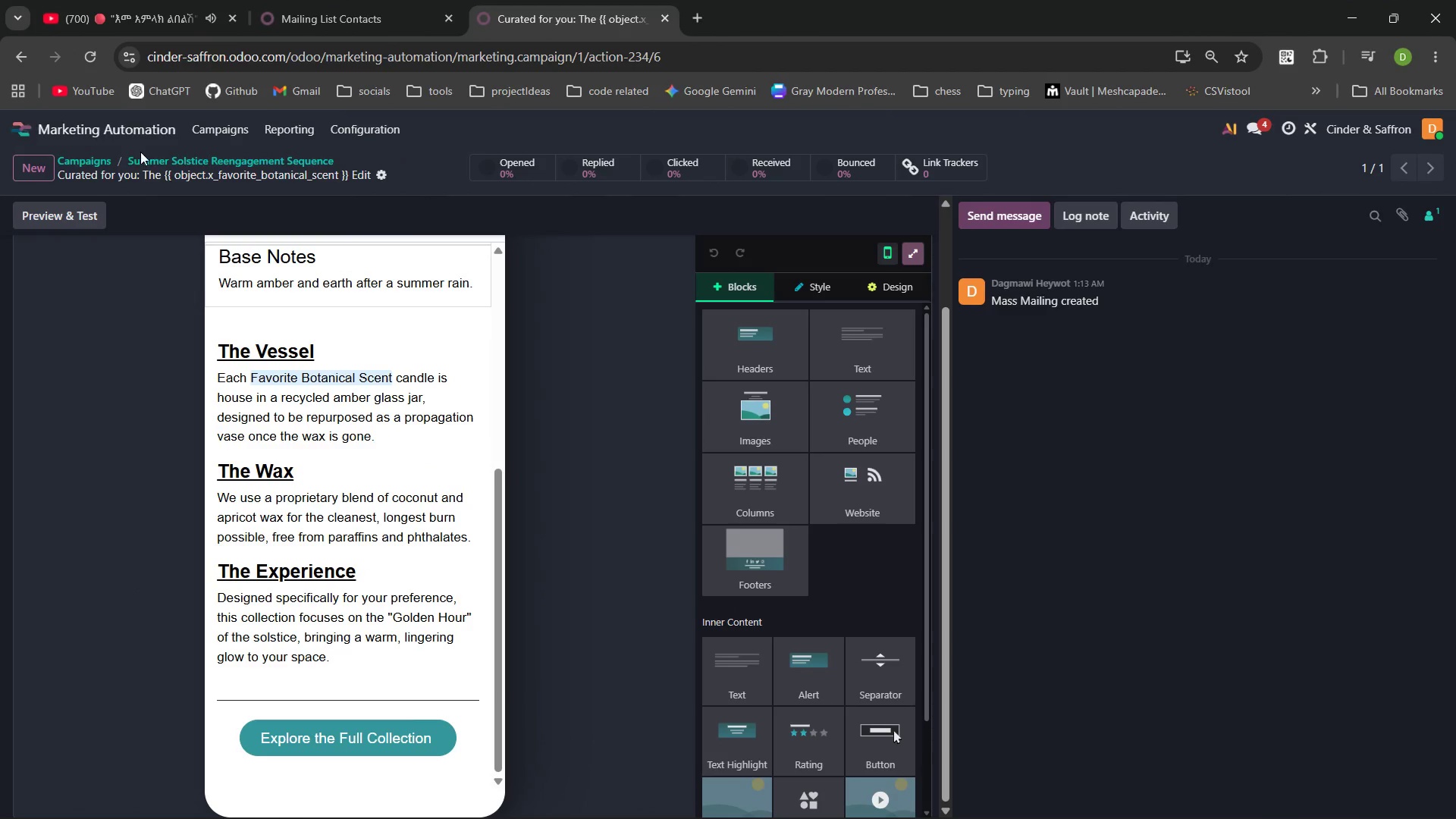 
left_click([171, 158])
 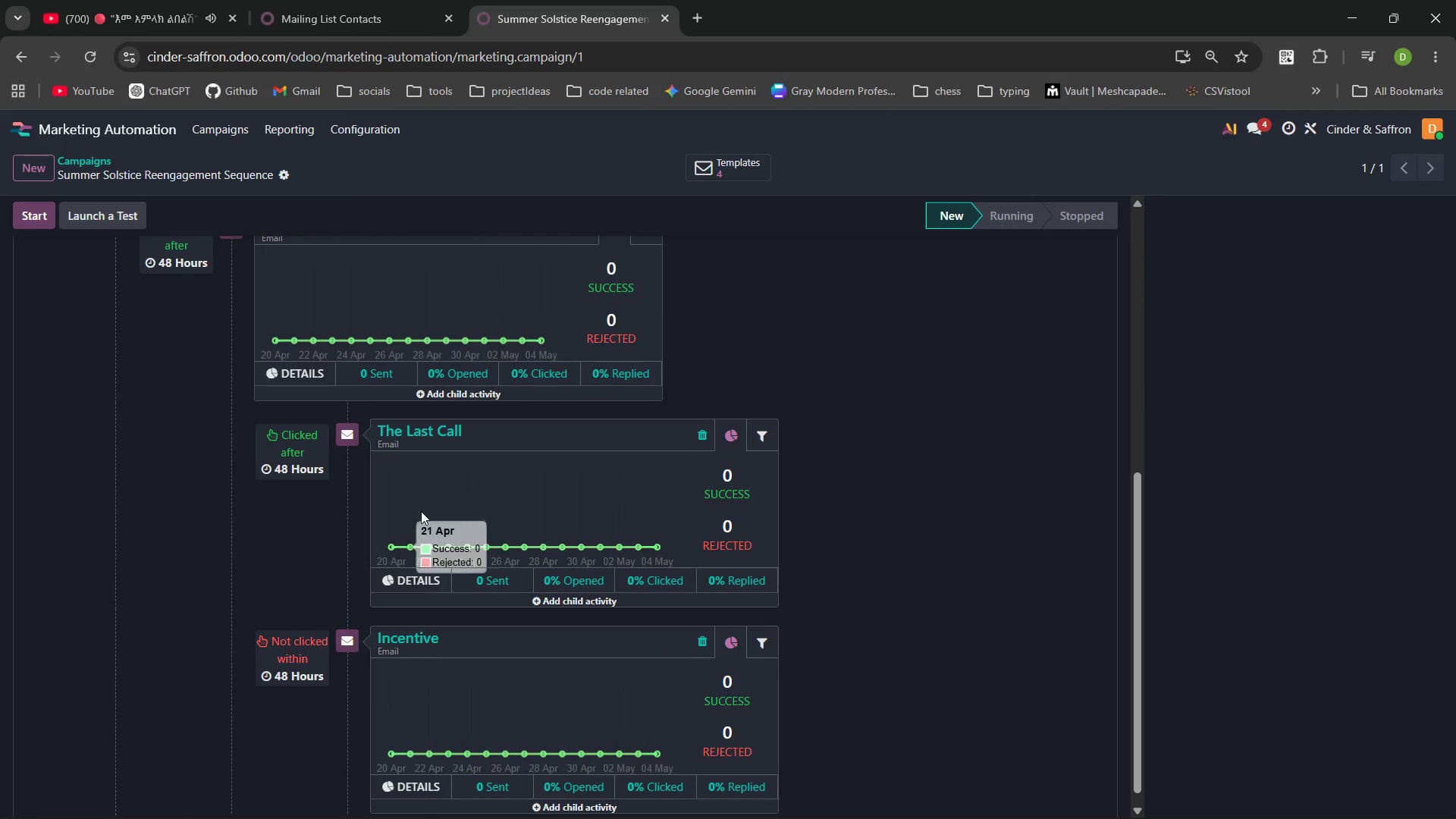 
left_click([431, 433])
 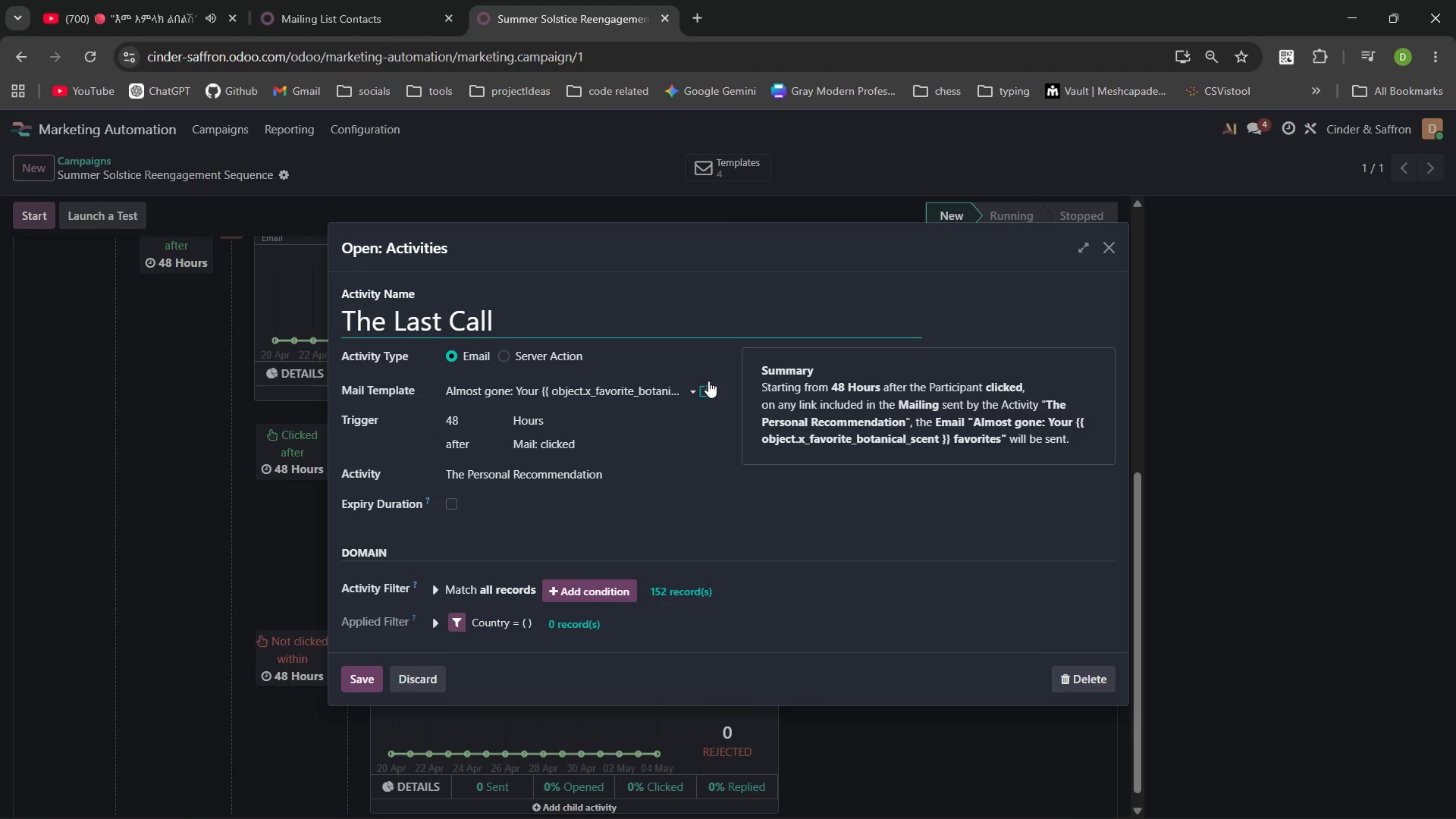 
left_click([700, 390])
 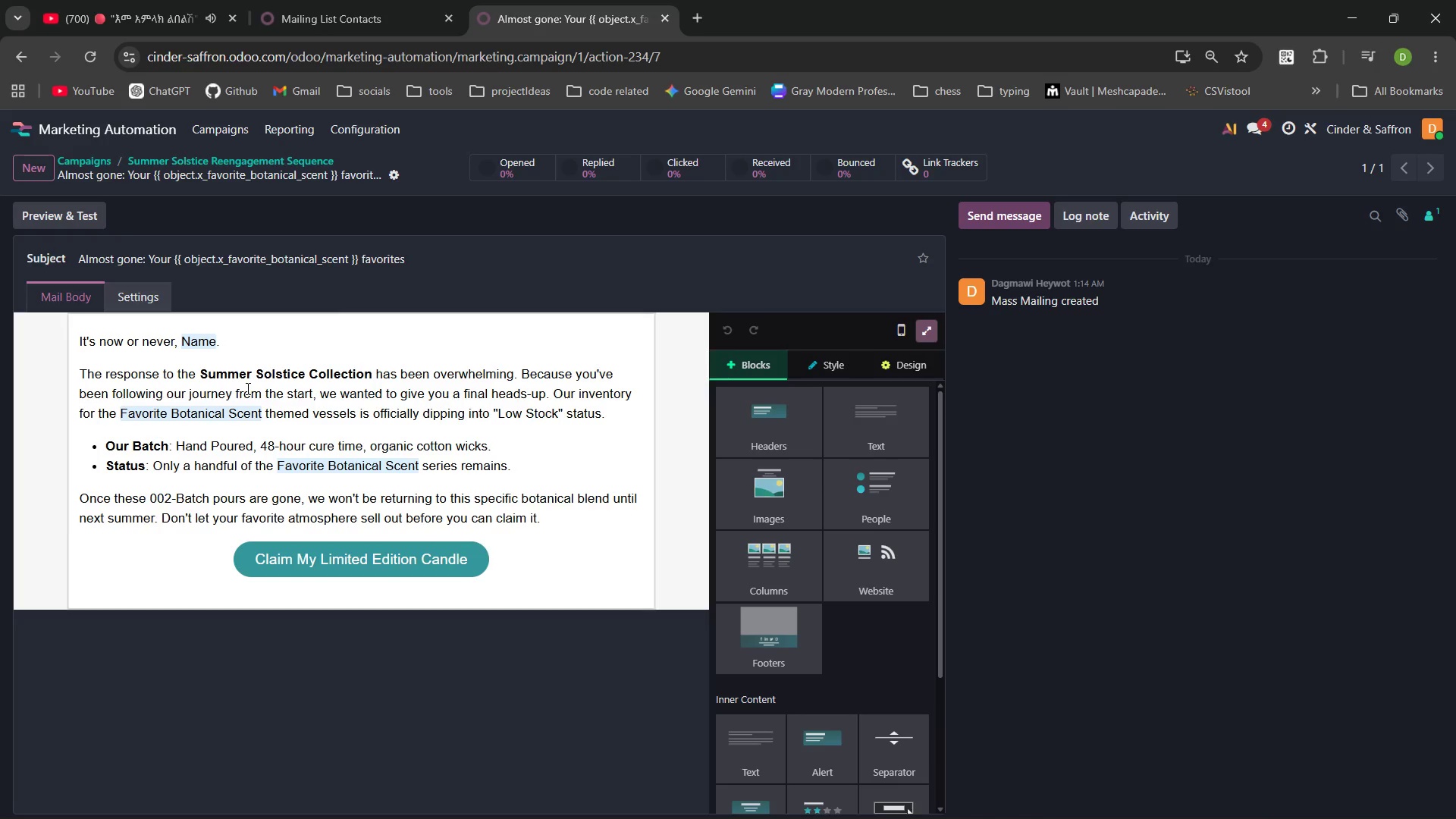 
key(PrintScreen)
 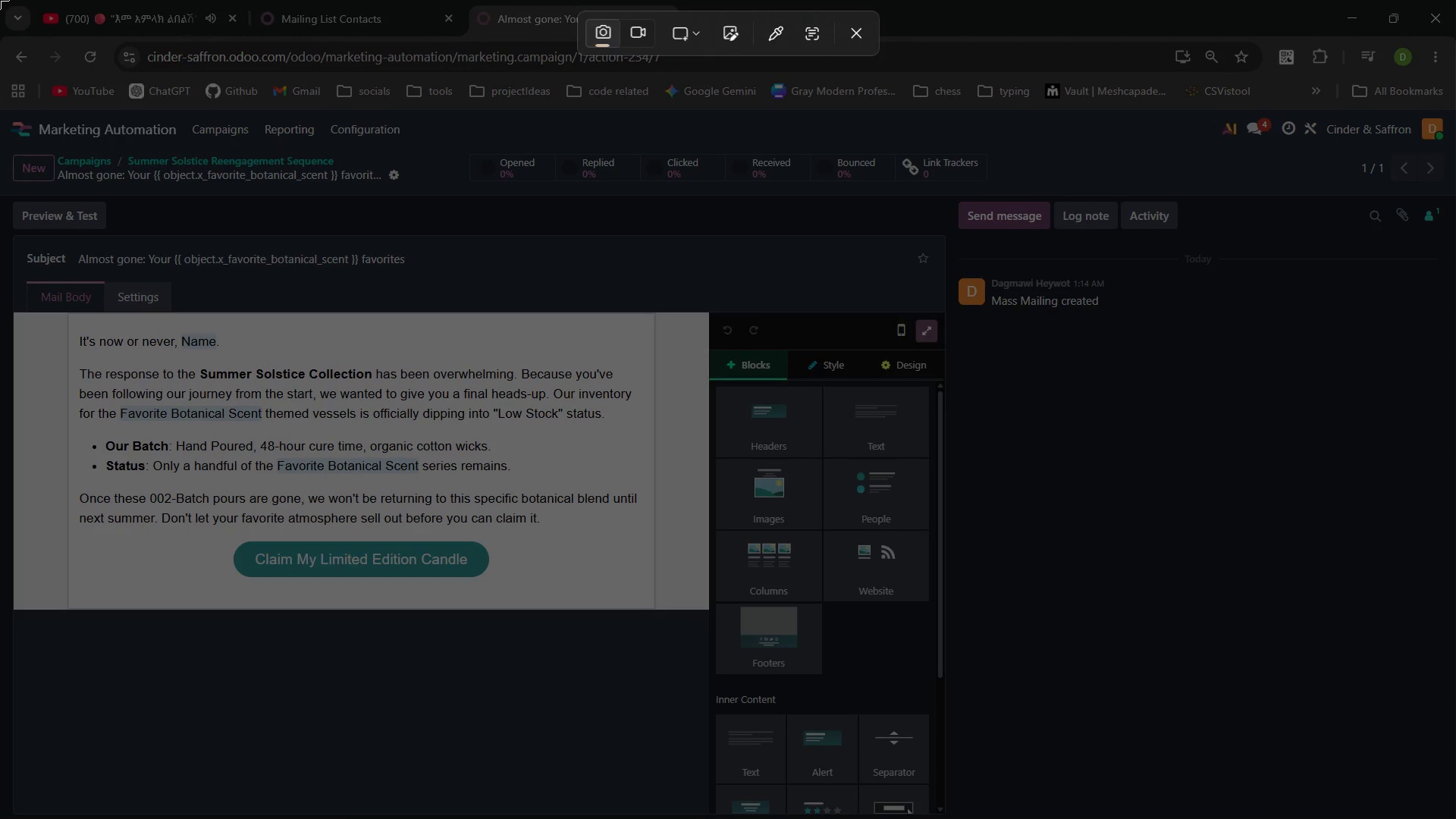 
left_click_drag(start_coordinate=[0, 0], to_coordinate=[1454, 818])
 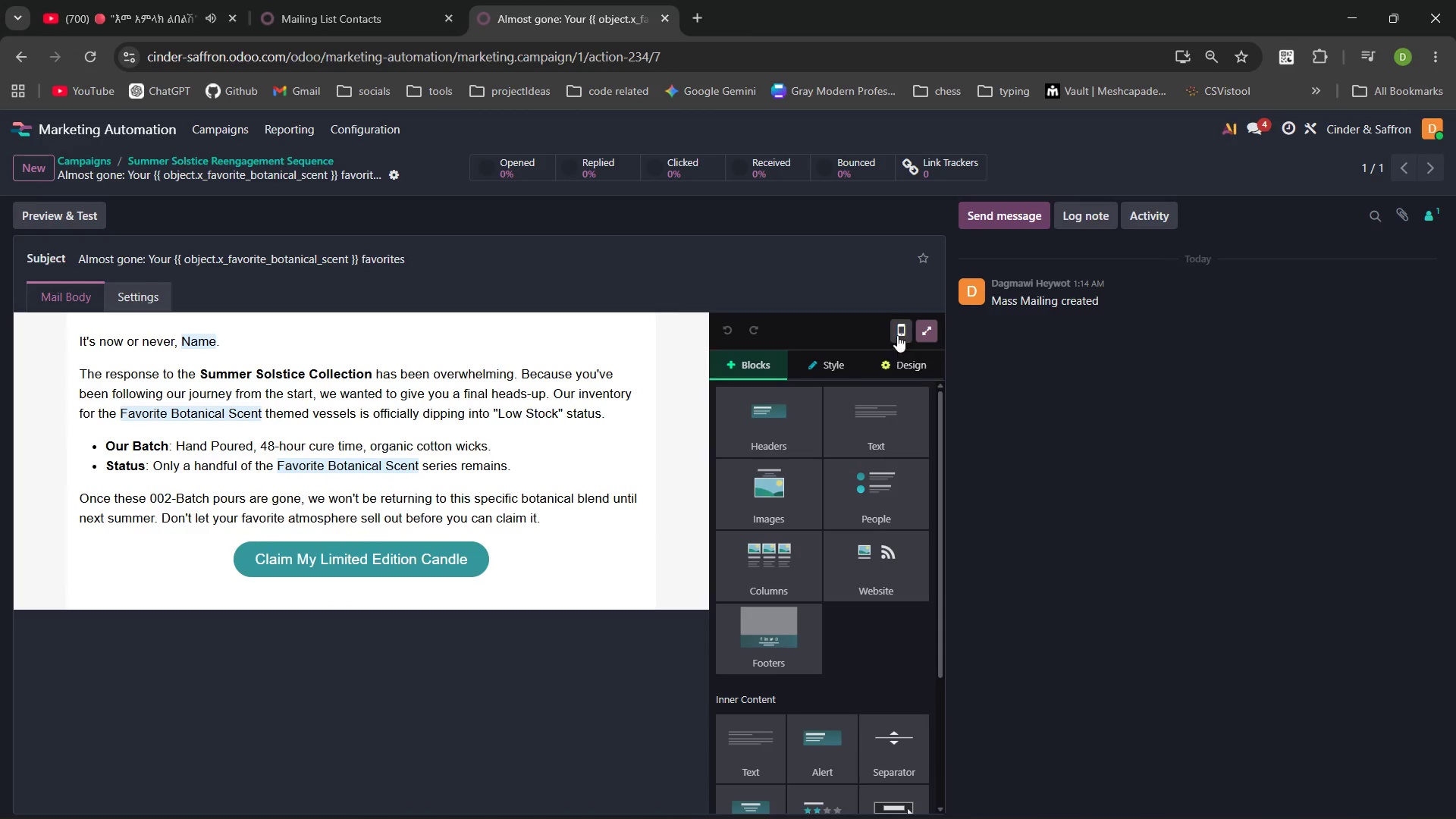 
left_click([898, 326])
 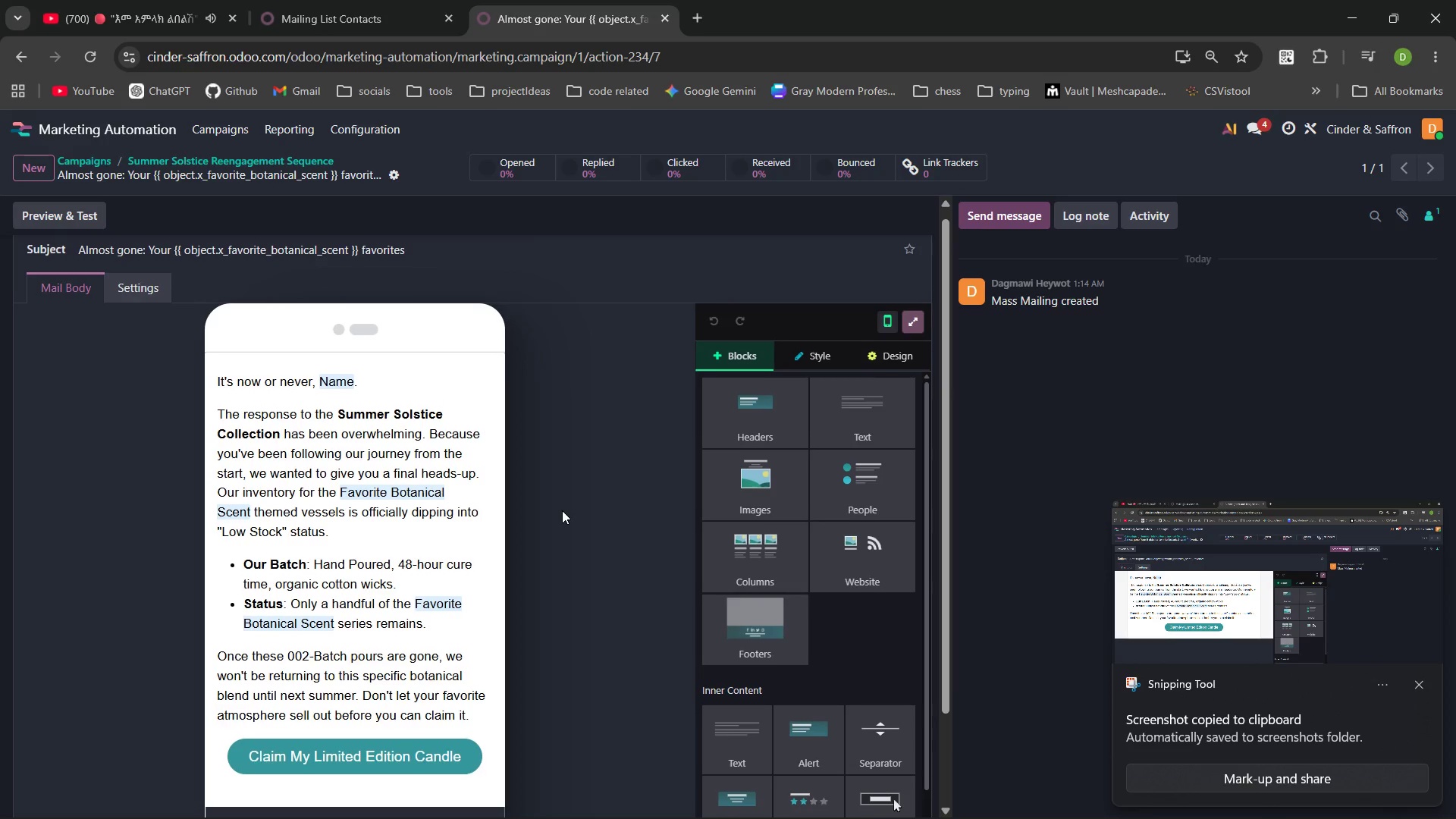 
wait(7.28)
 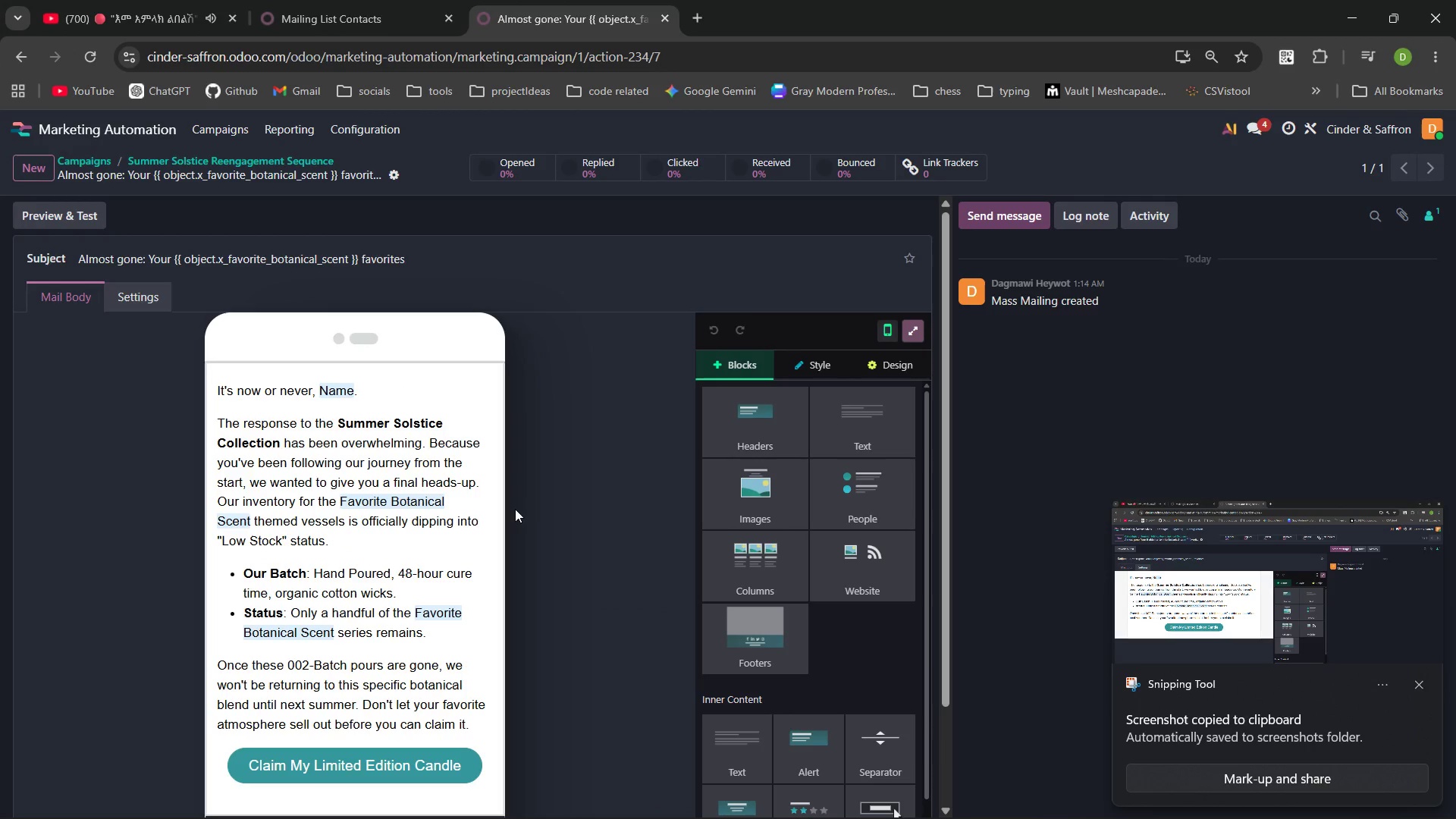 
key(PrintScreen)
 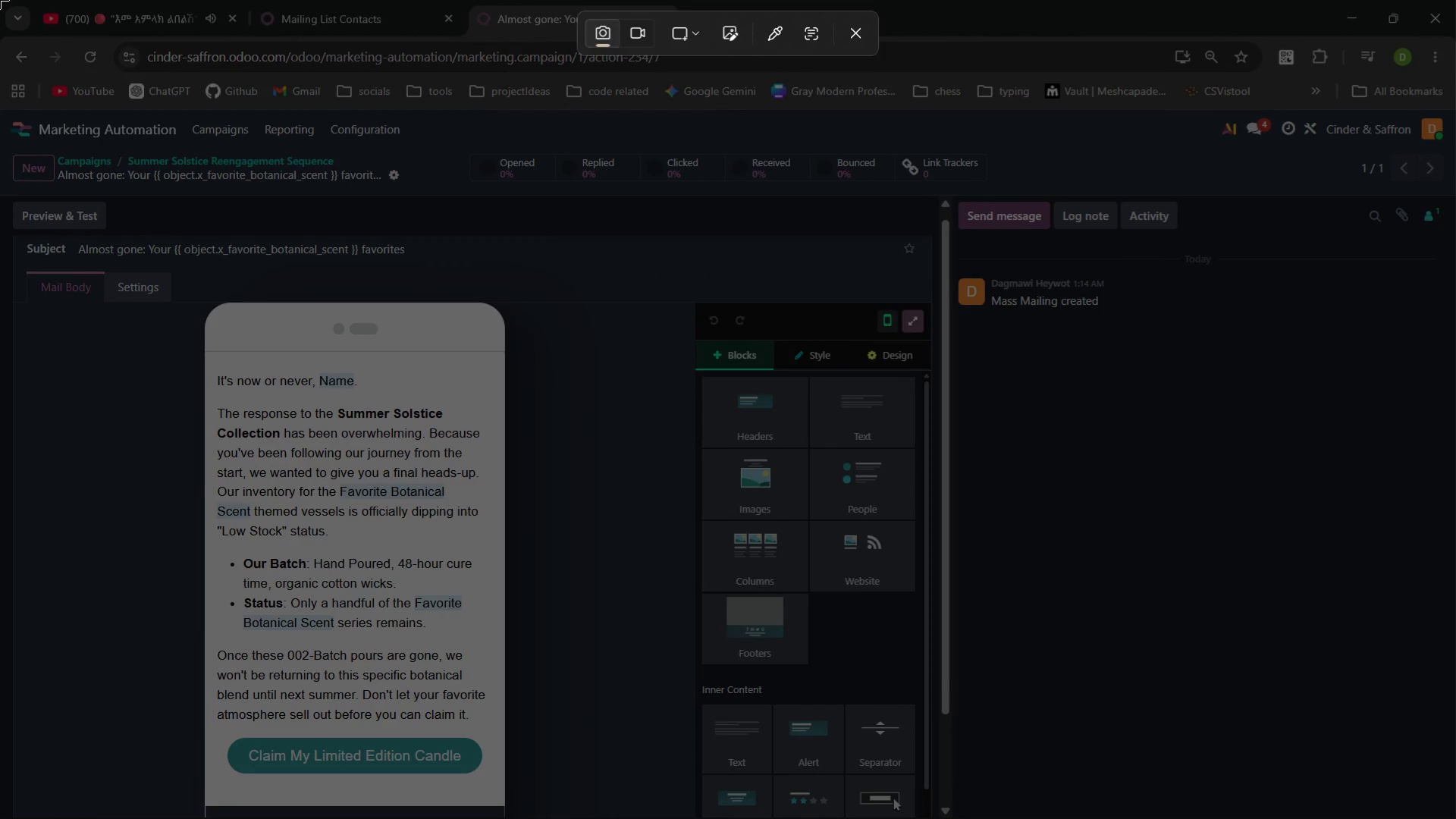 
left_click_drag(start_coordinate=[0, 0], to_coordinate=[1455, 818])
 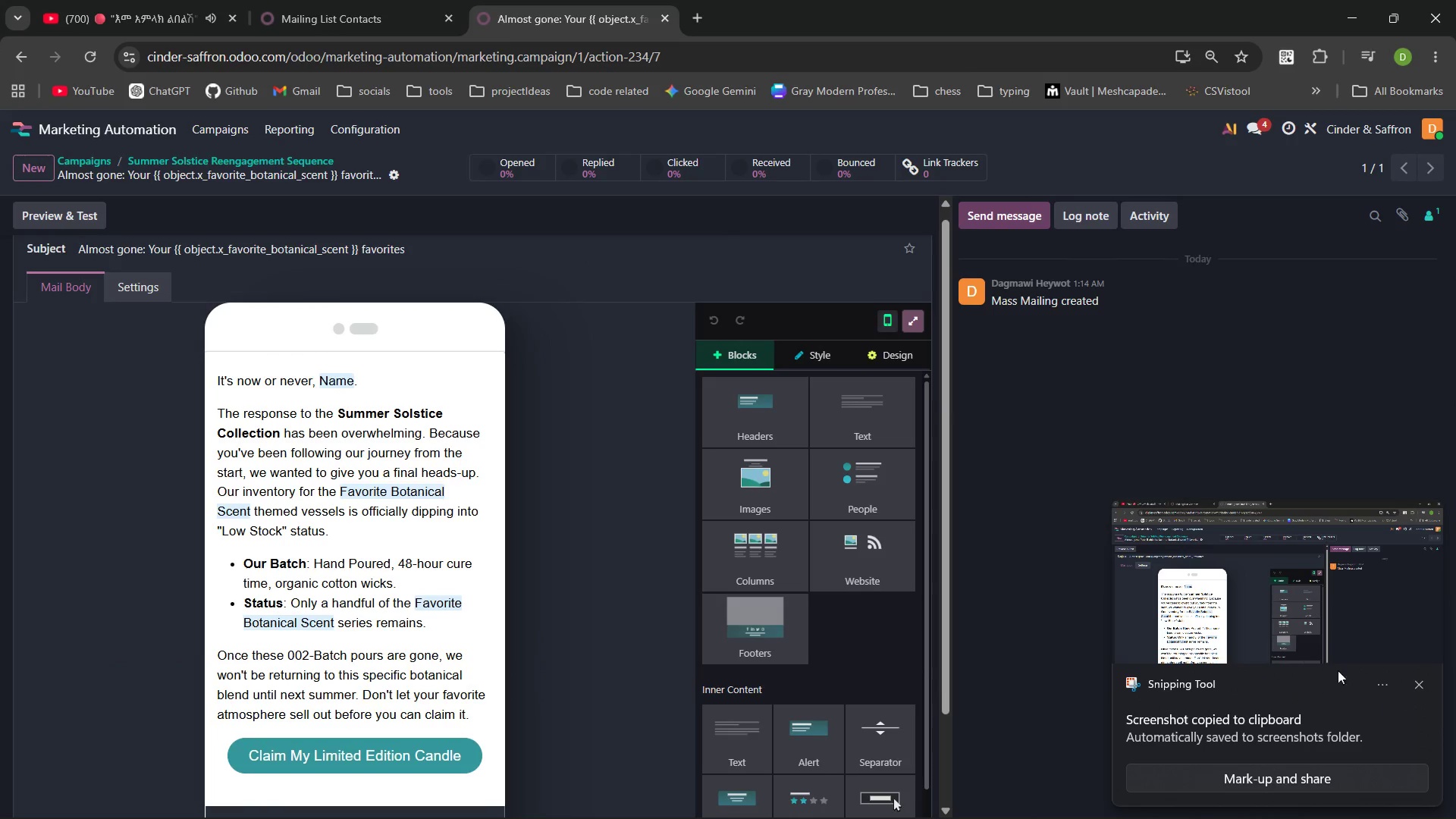 
left_click([1419, 683])
 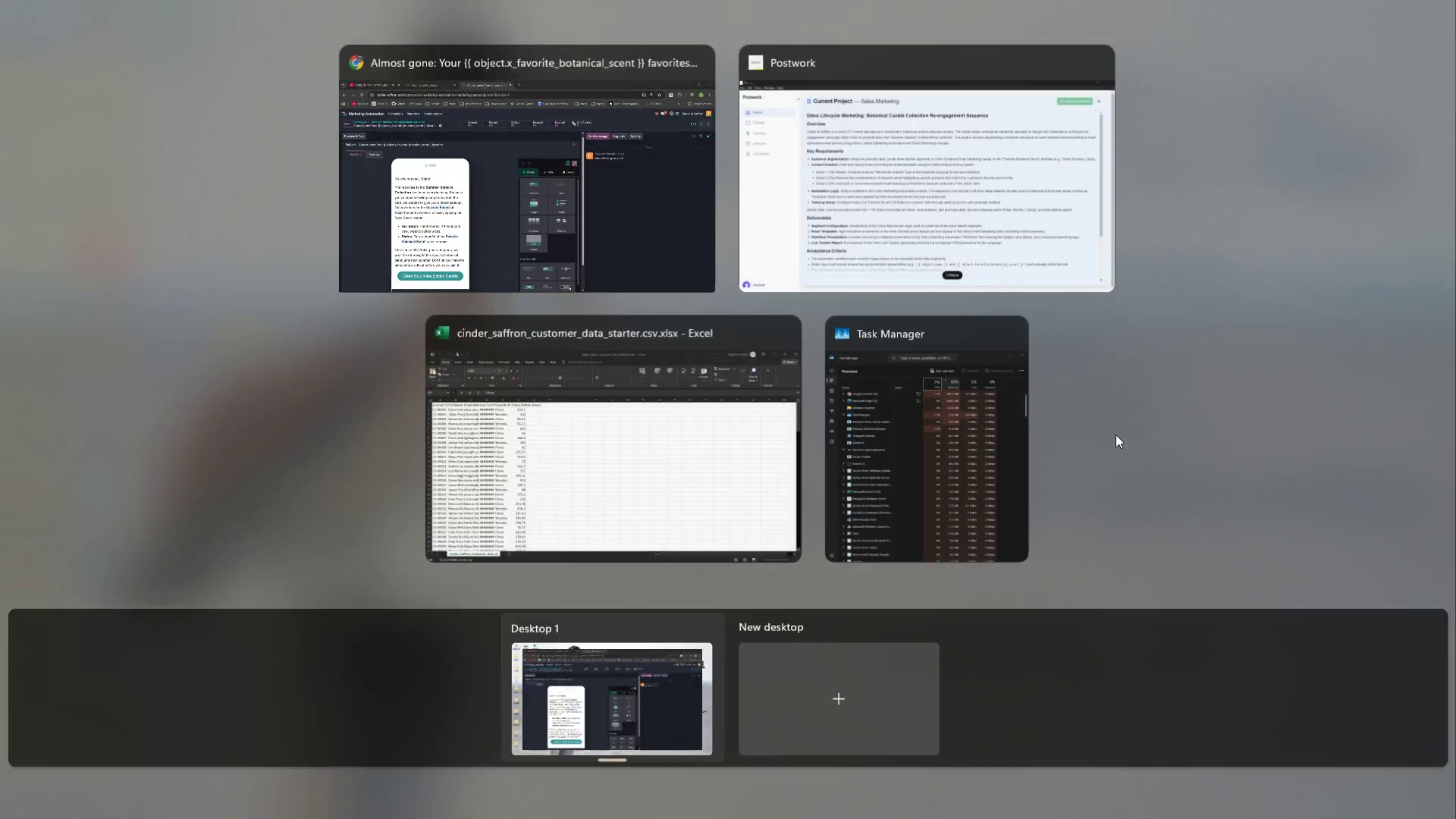 
left_click([792, 90])